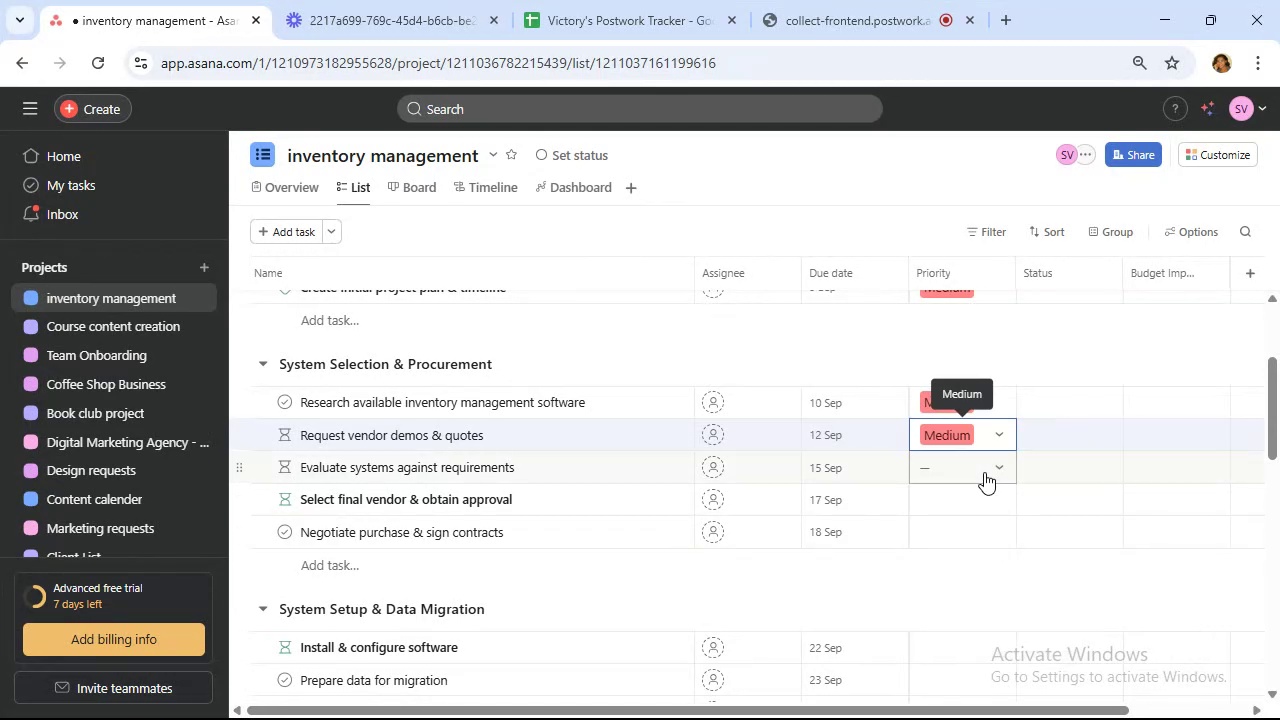 
left_click([984, 472])
 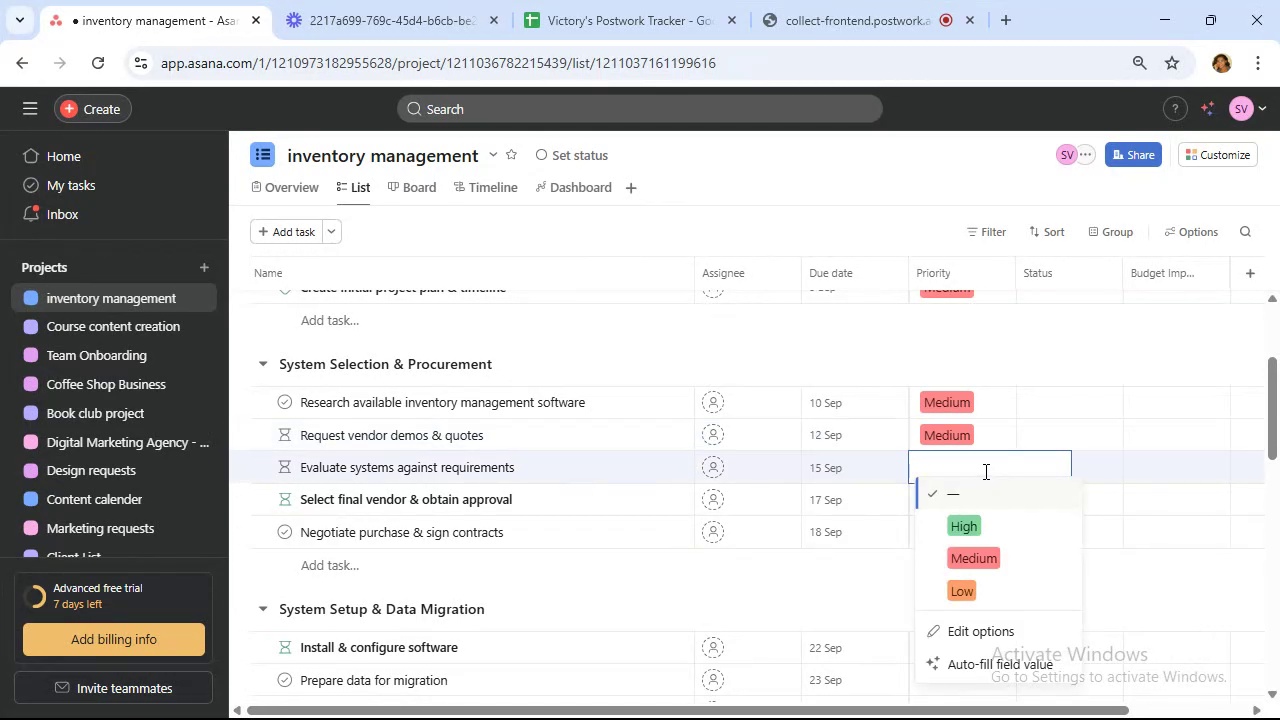 
wait(5.74)
 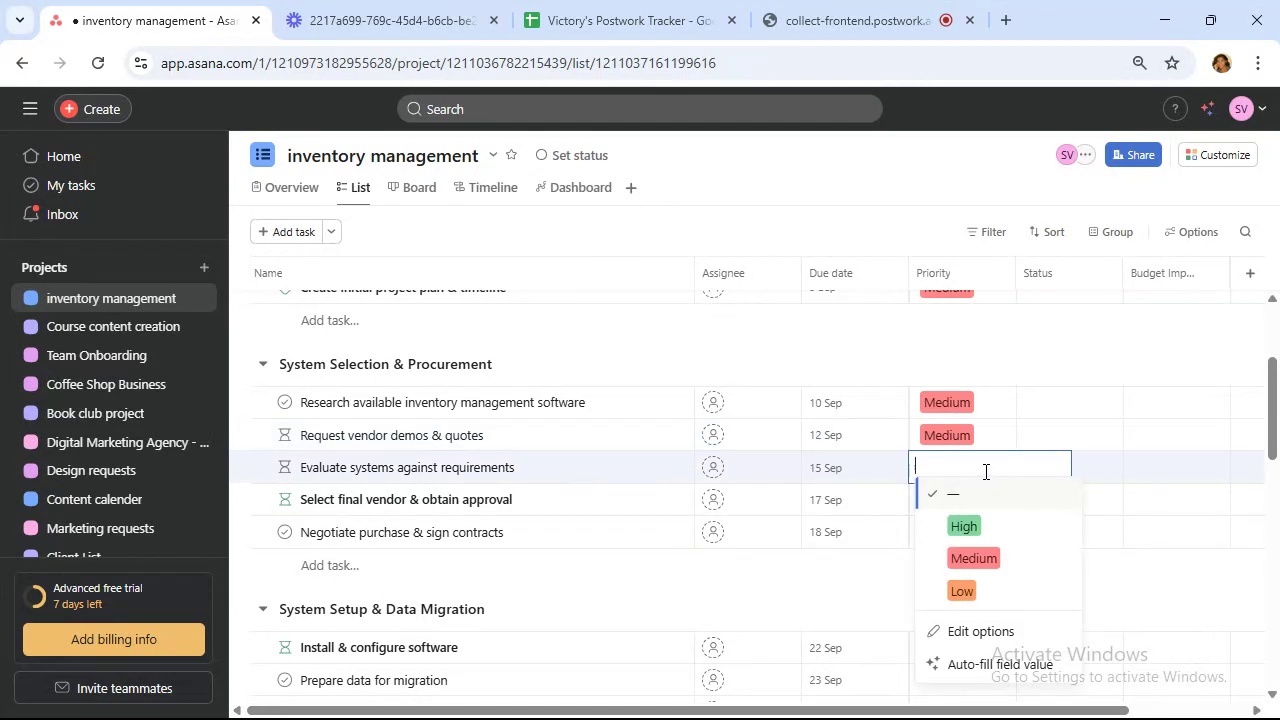 
left_click([984, 531])
 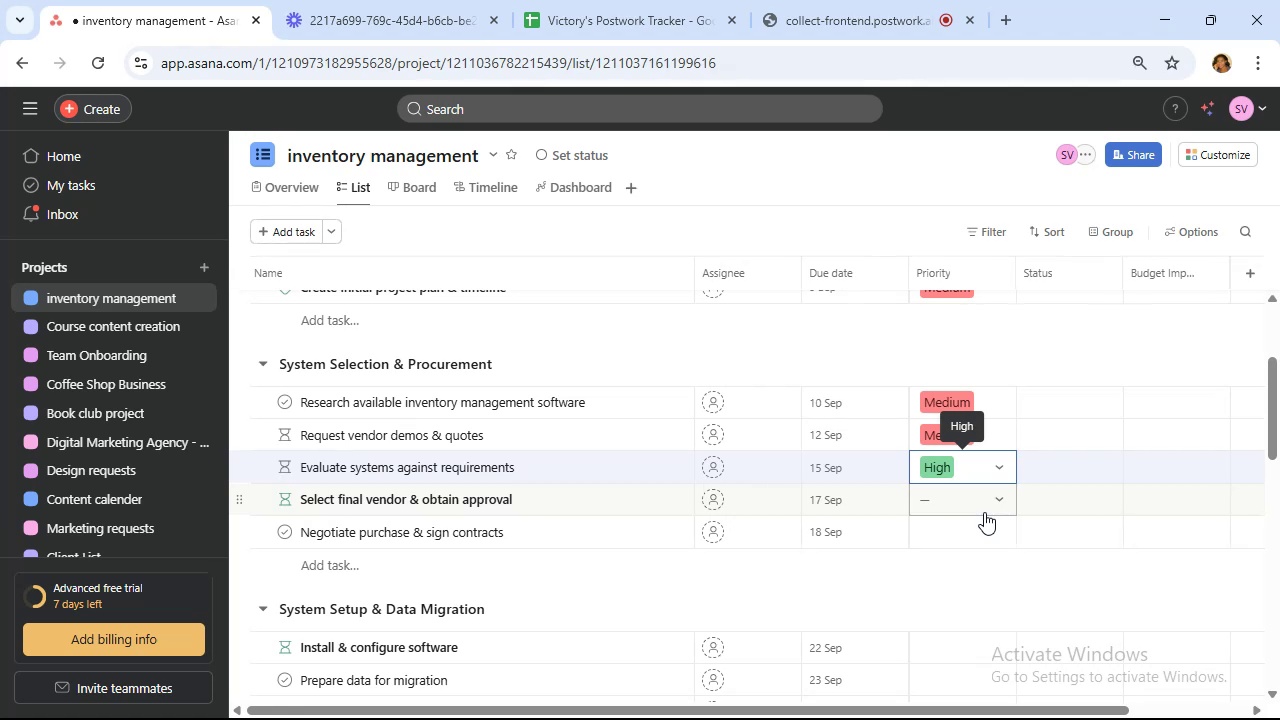 
wait(6.28)
 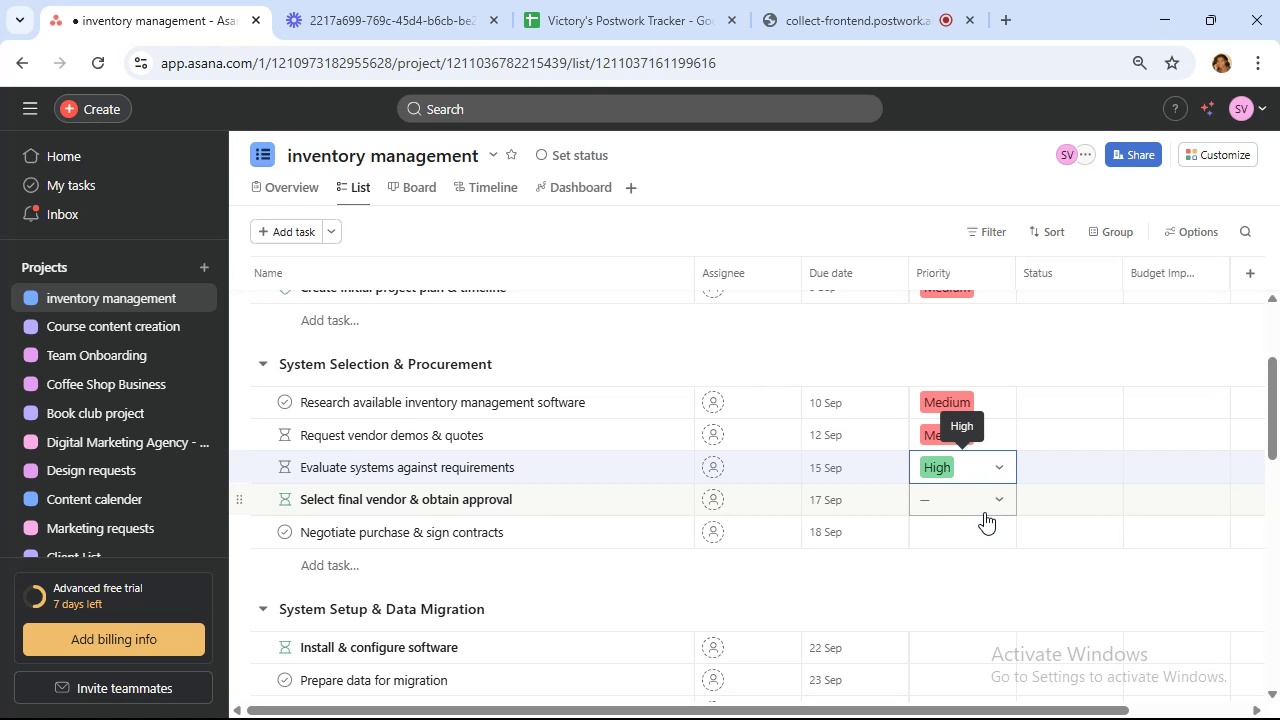 
left_click([984, 512])
 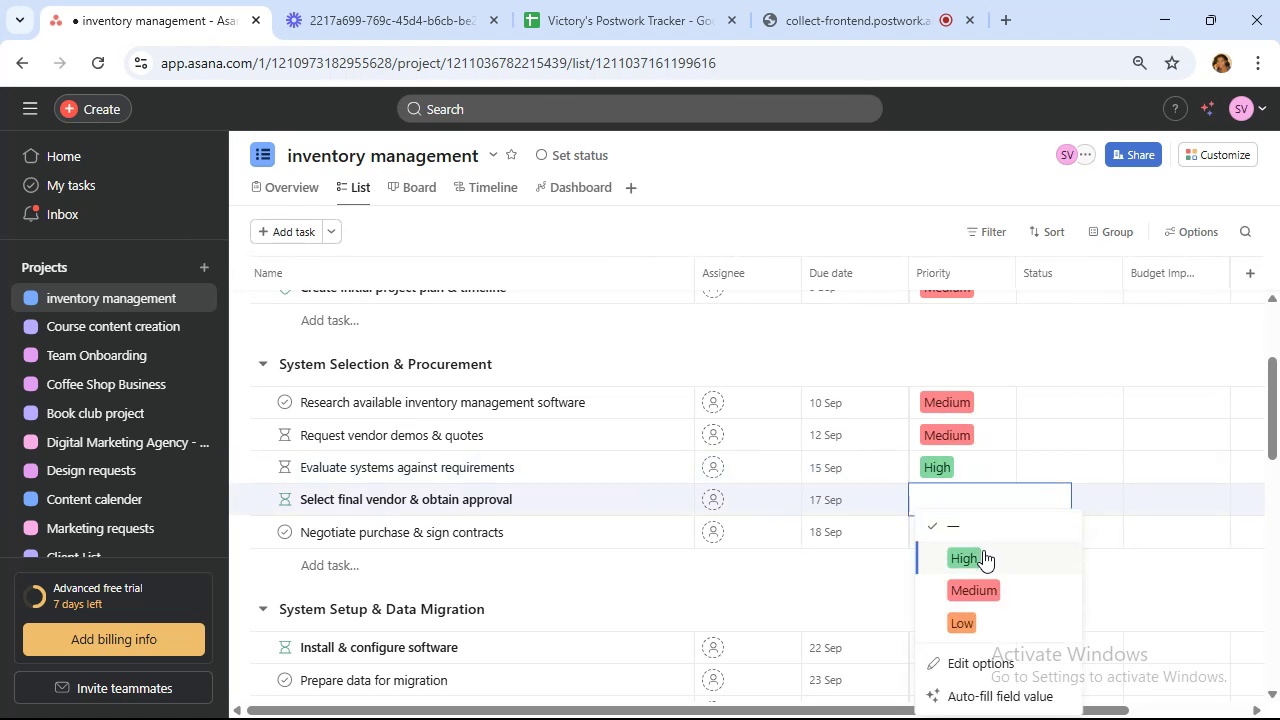 
left_click([981, 551])
 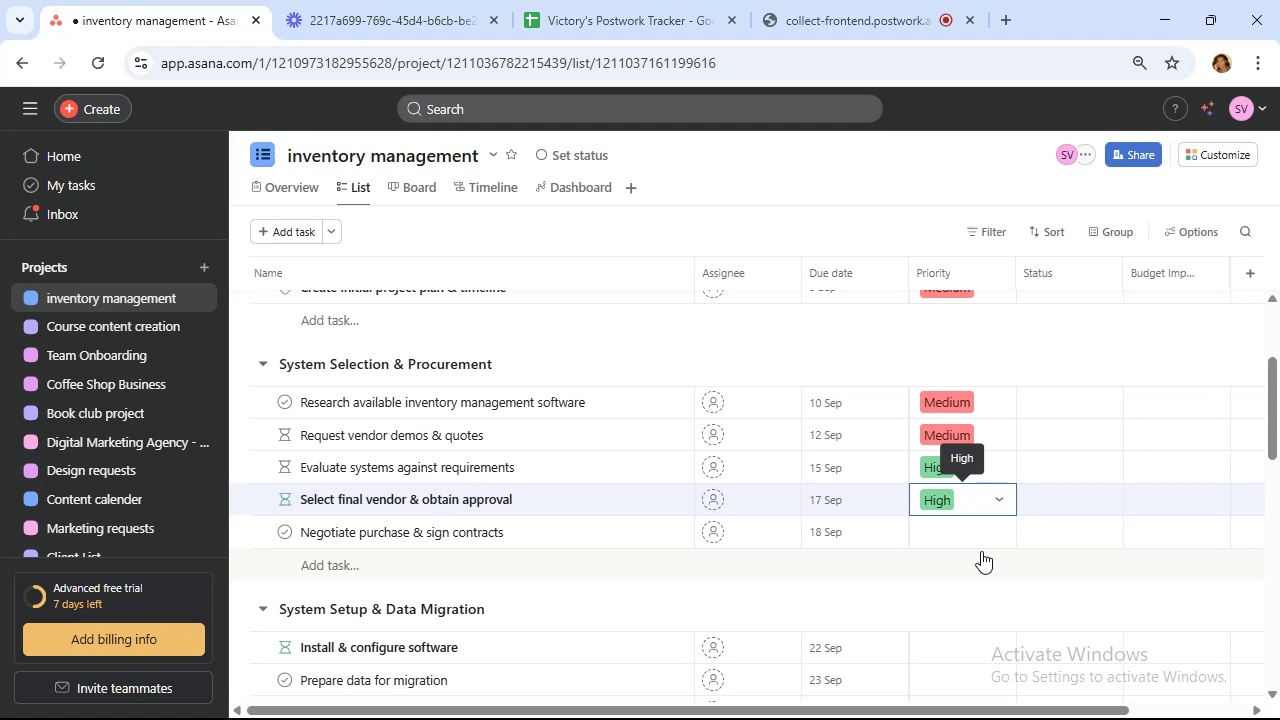 
wait(6.34)
 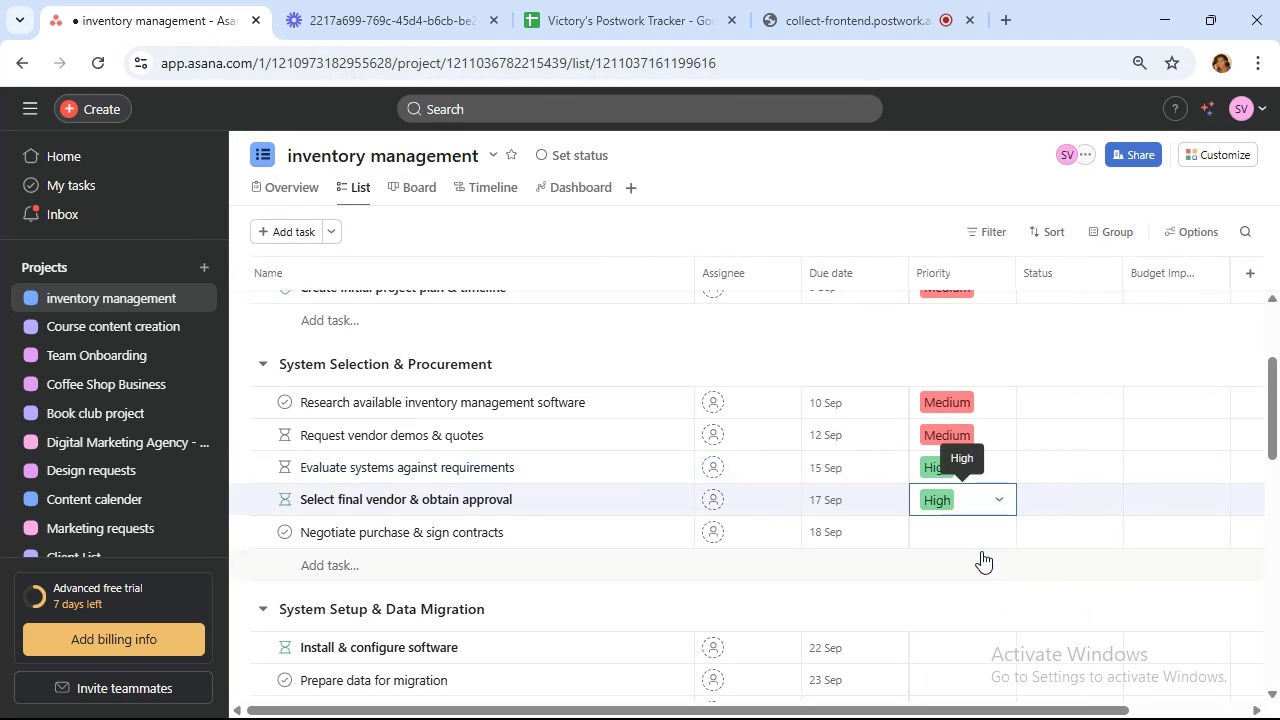 
left_click([980, 513])
 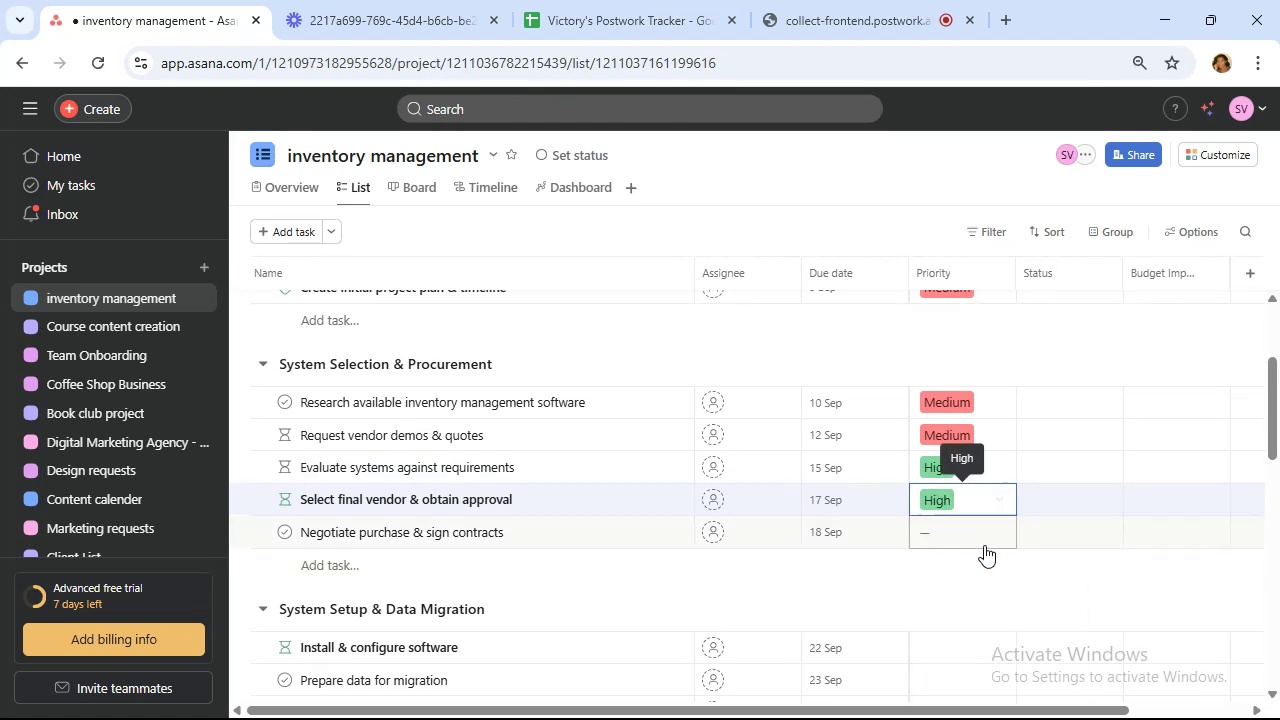 
left_click([973, 540])
 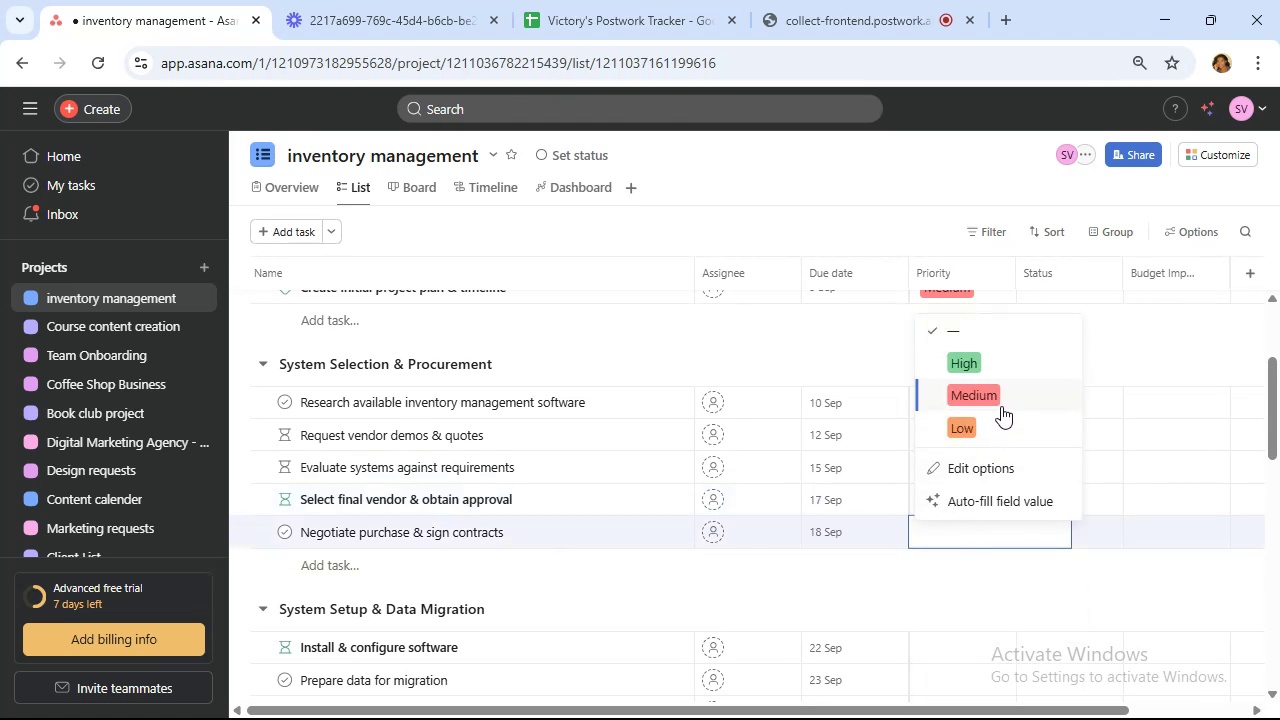 
scroll: coordinate [995, 424], scroll_direction: down, amount: 2.0
 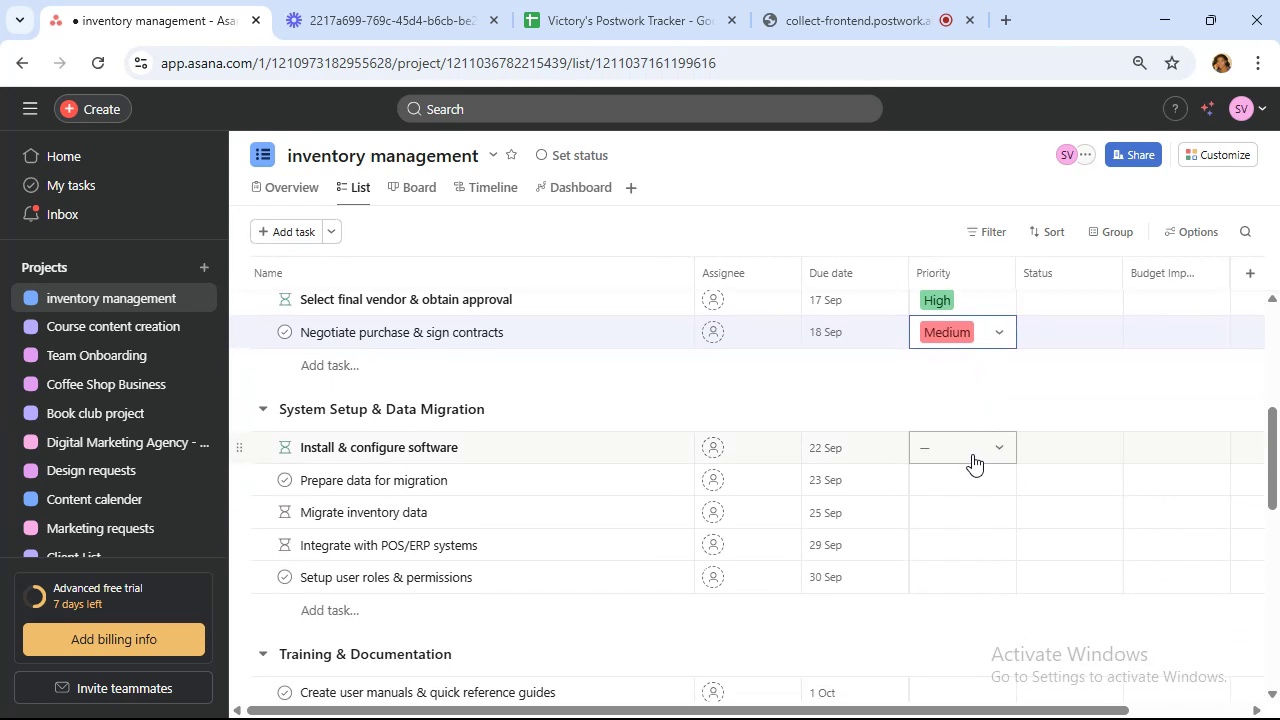 
wait(8.11)
 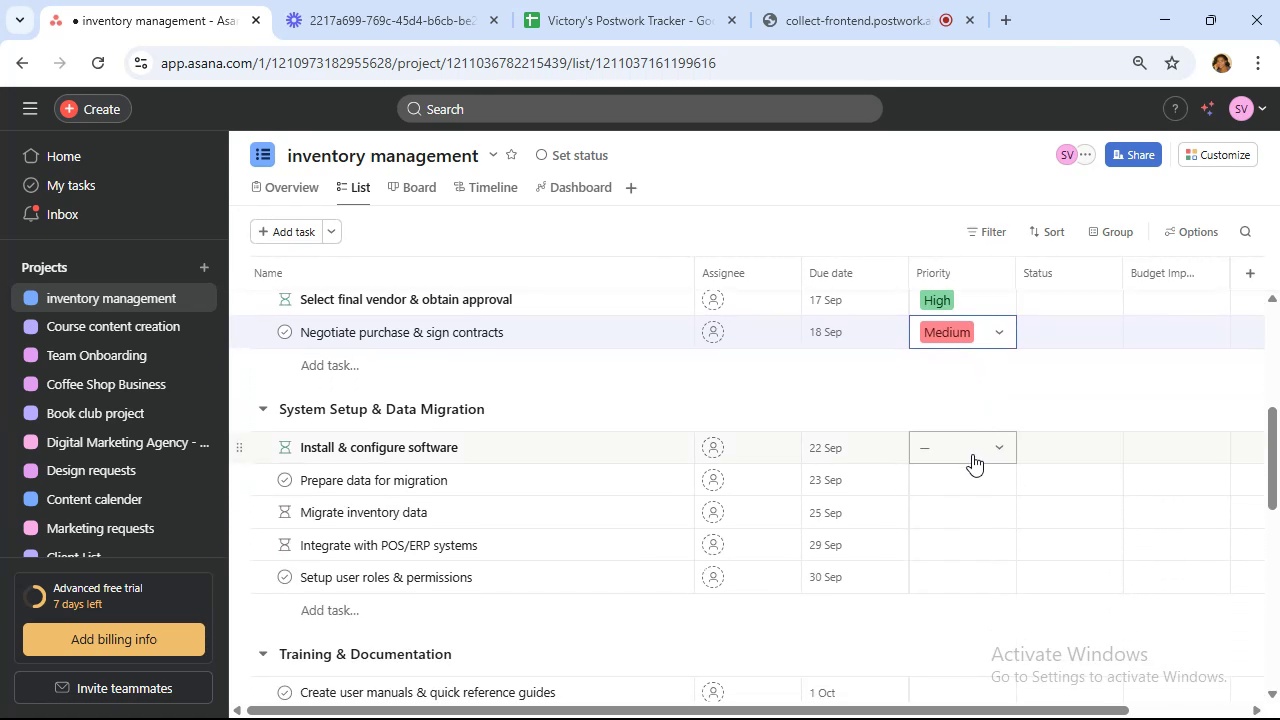 
left_click([972, 454])
 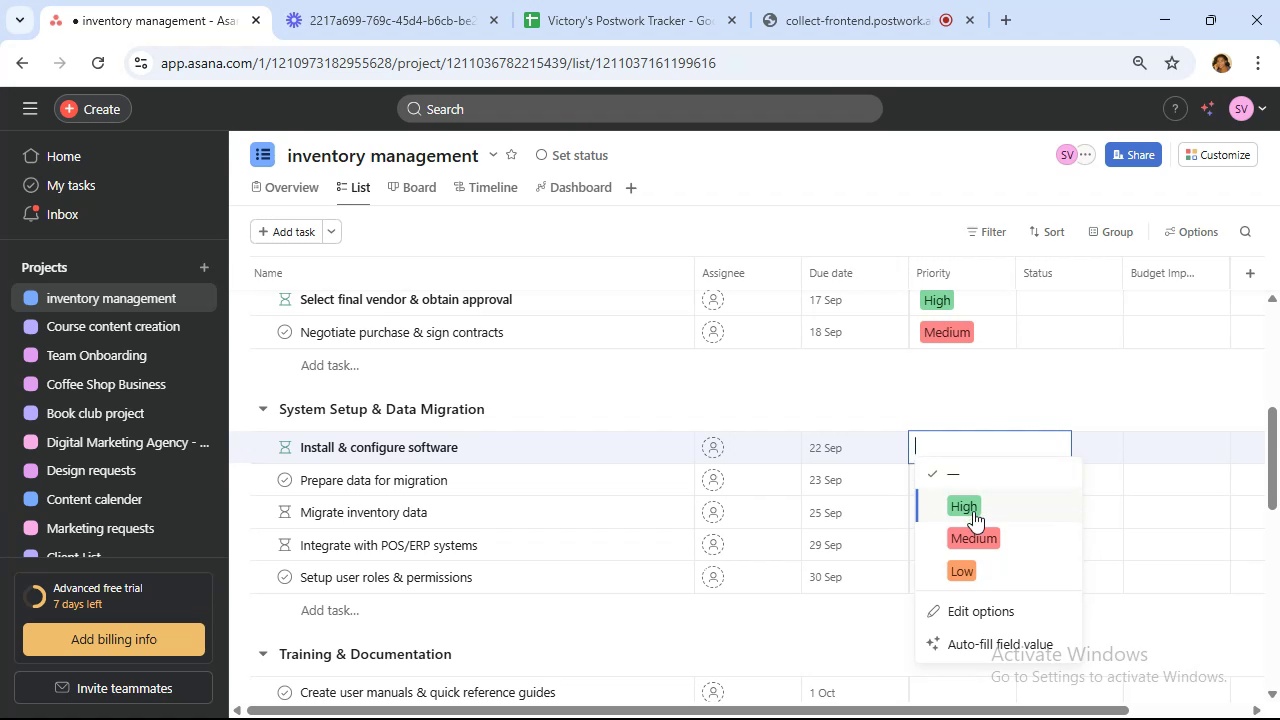 
left_click([974, 512])
 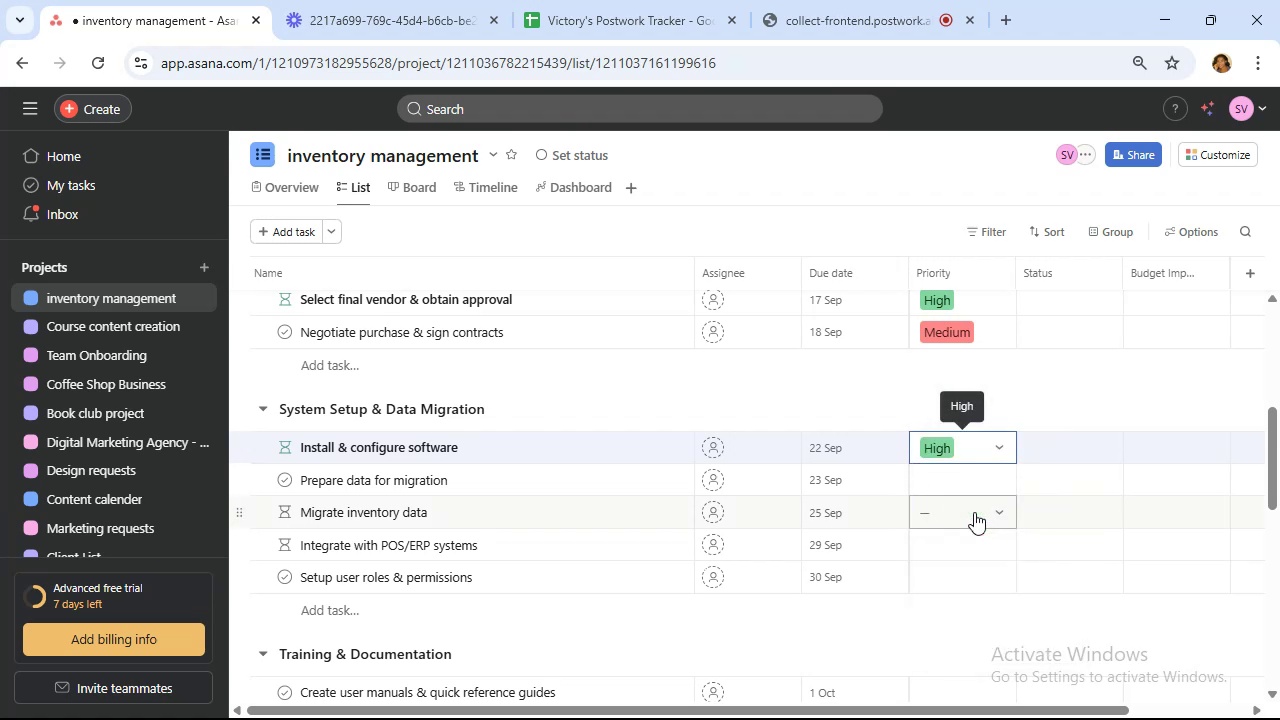 
left_click([972, 479])
 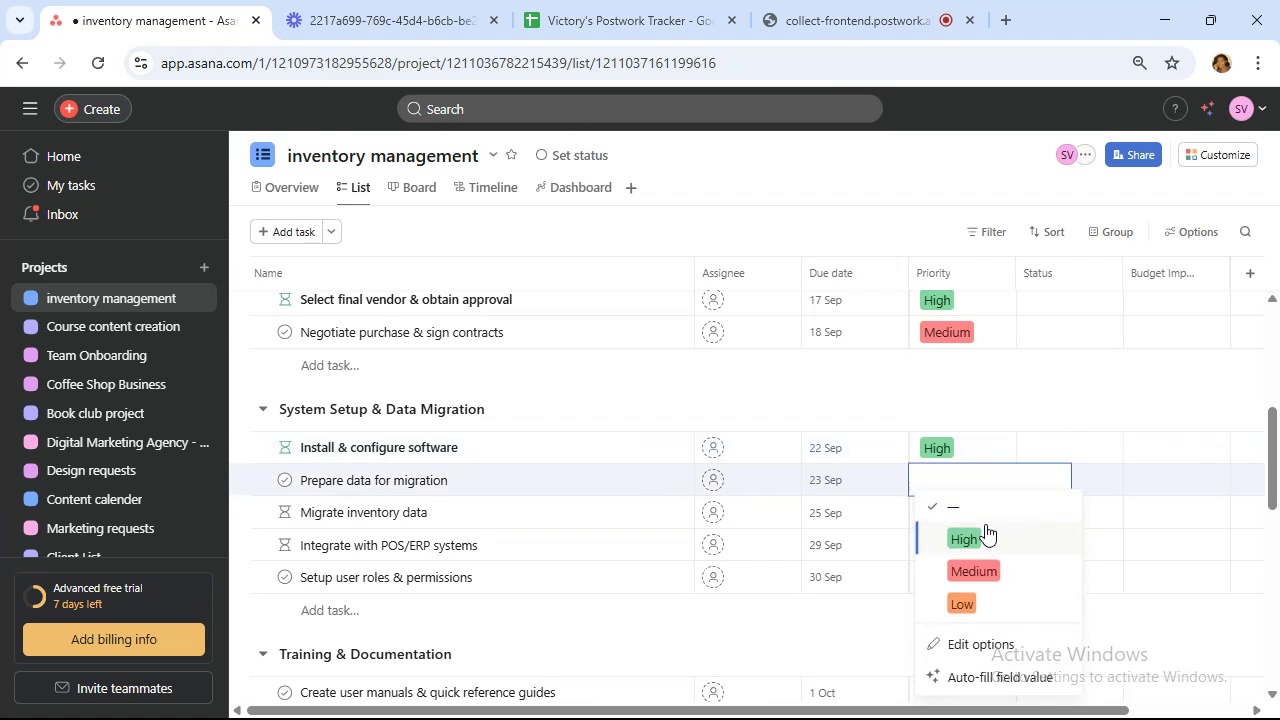 
left_click([985, 528])
 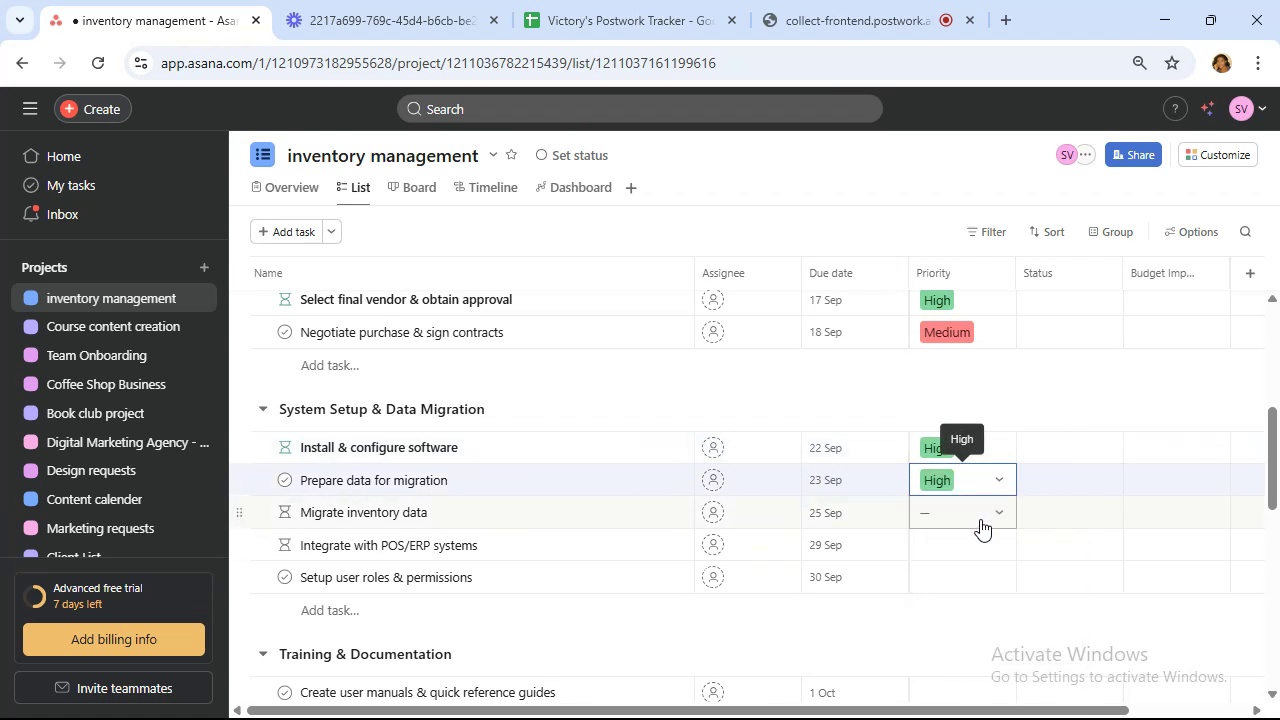 
left_click([980, 519])
 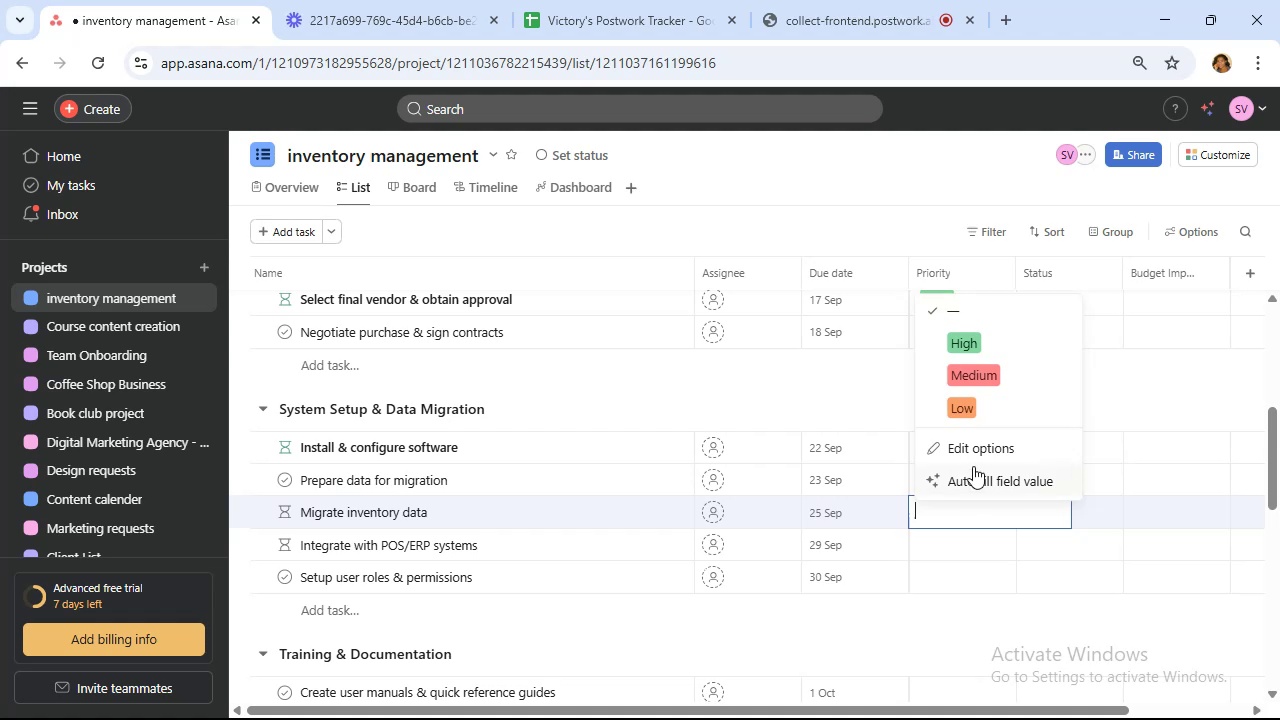 
left_click([983, 348])
 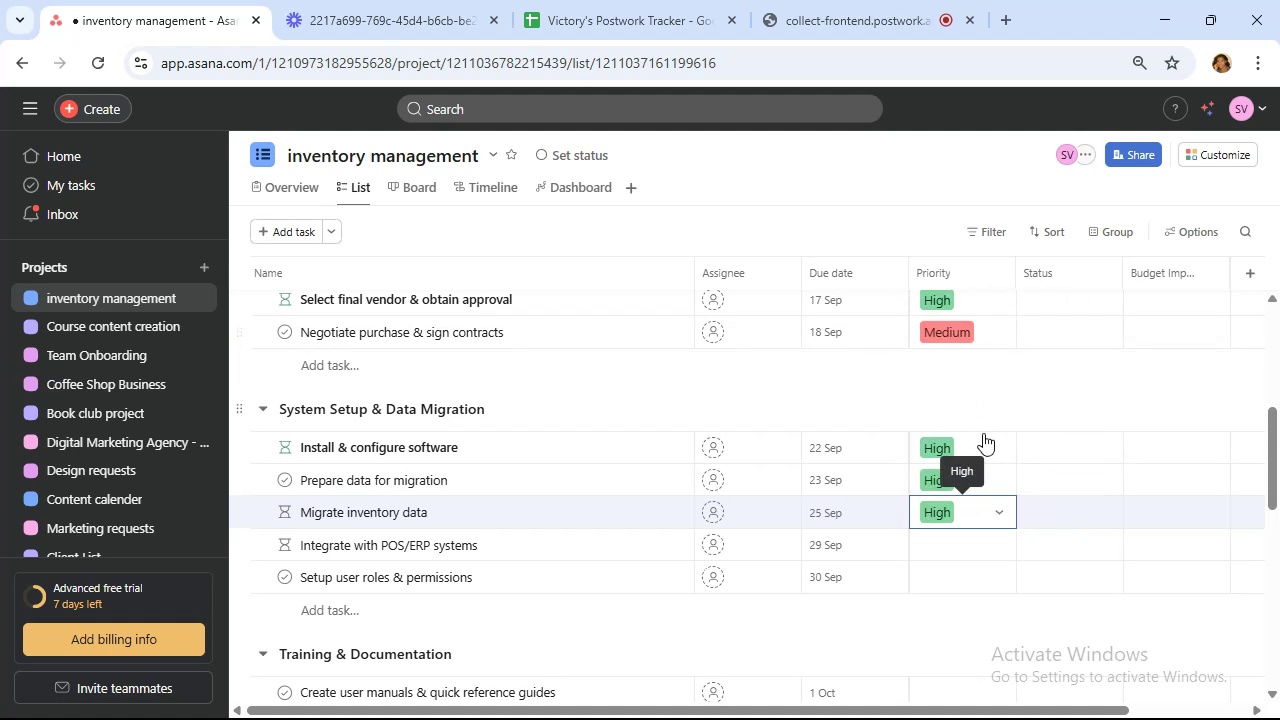 
left_click([974, 556])
 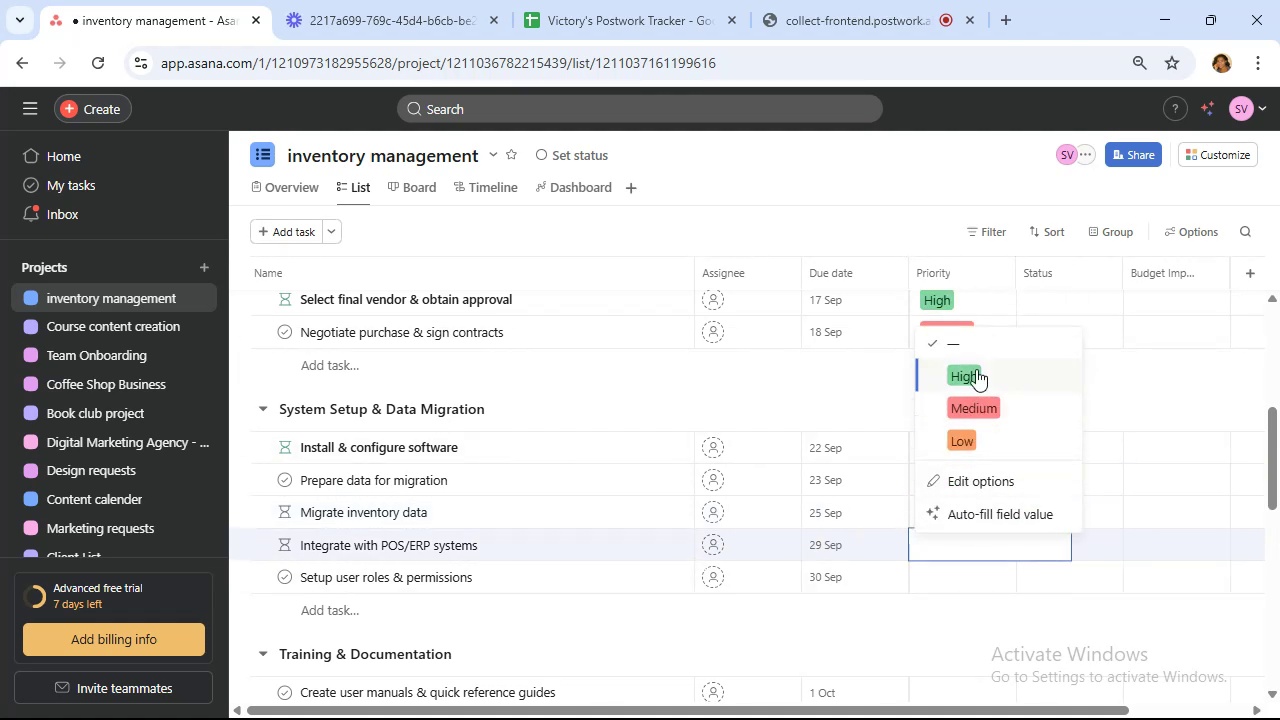 
left_click([976, 369])
 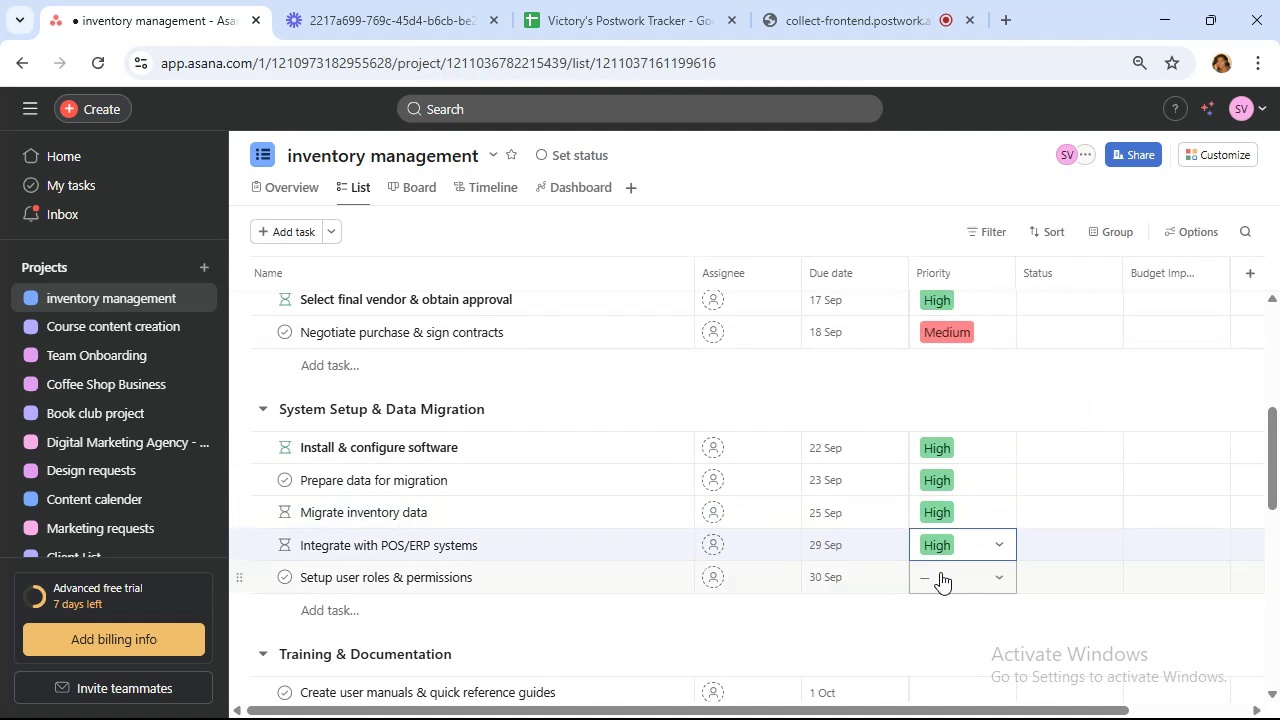 
left_click([941, 572])
 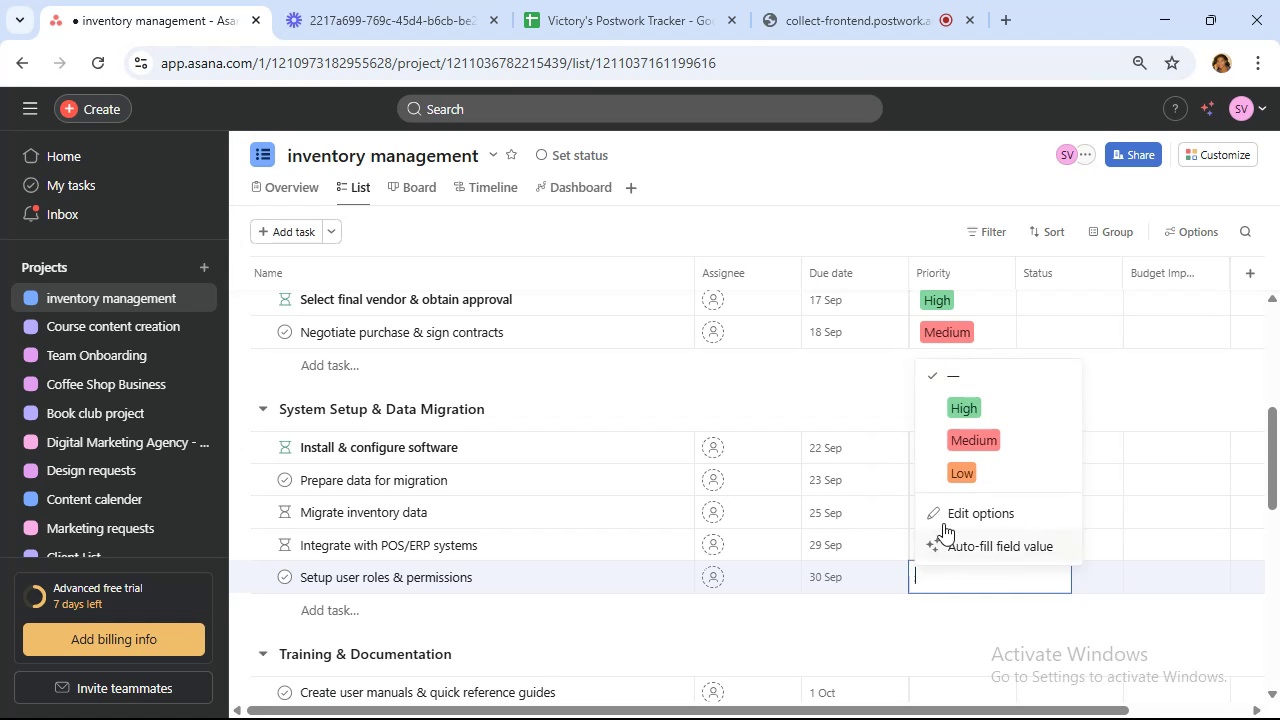 
left_click([977, 444])
 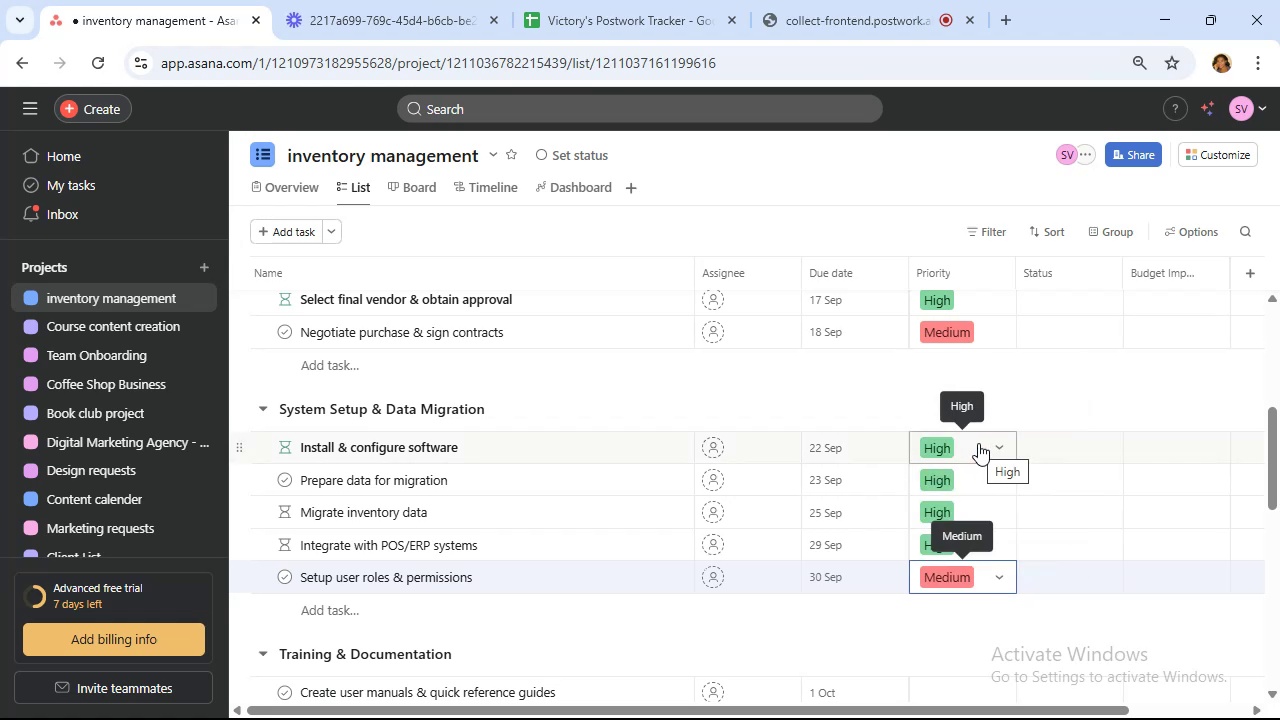 
wait(6.2)
 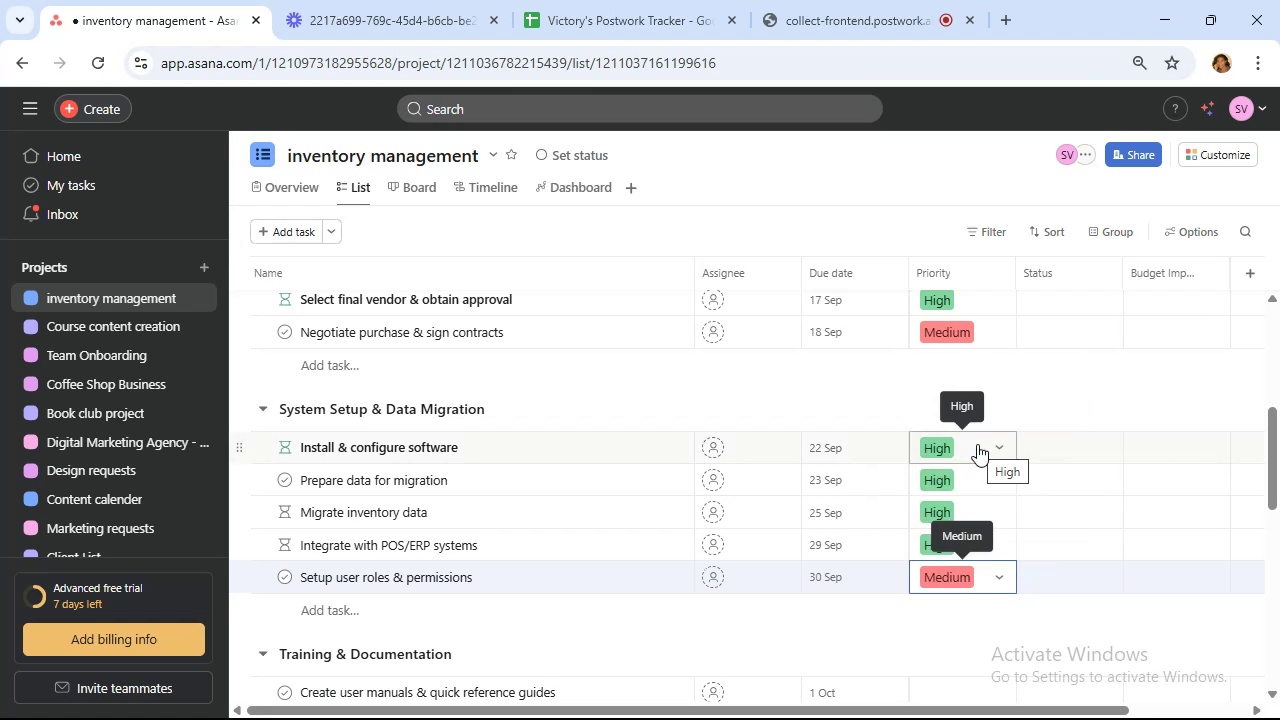 
scroll: coordinate [978, 443], scroll_direction: down, amount: 3.0
 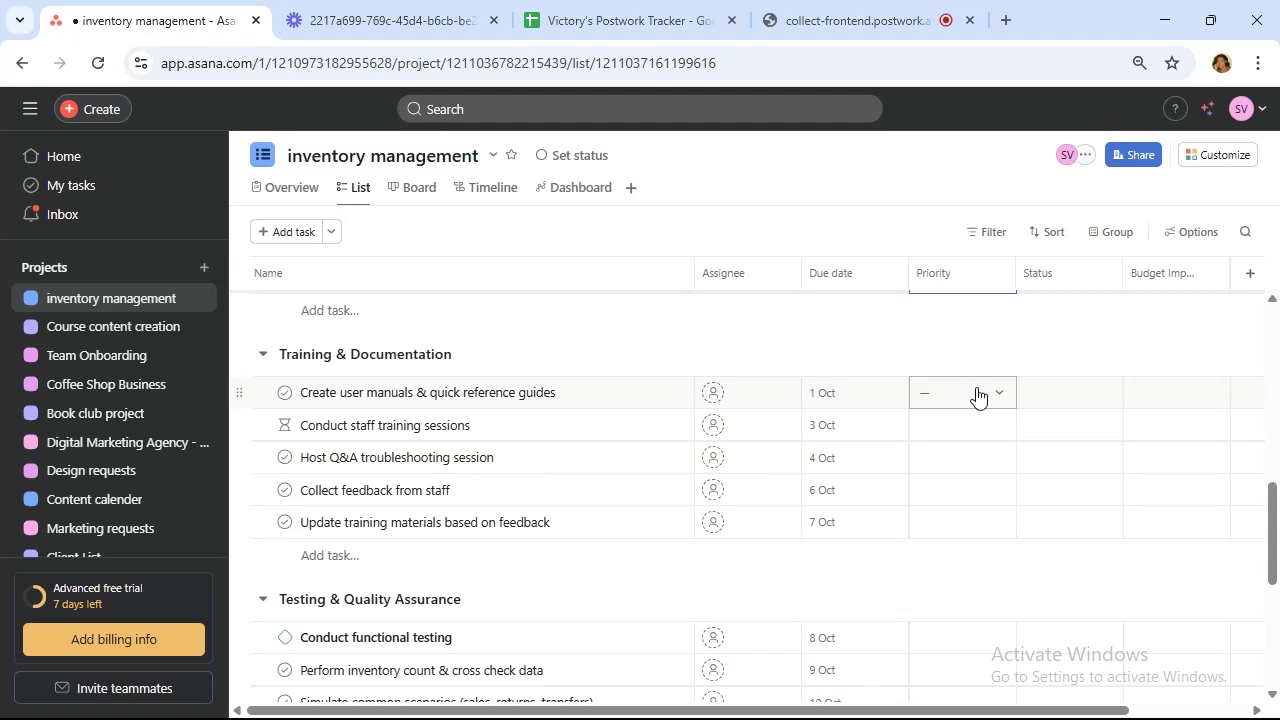 
wait(7.97)
 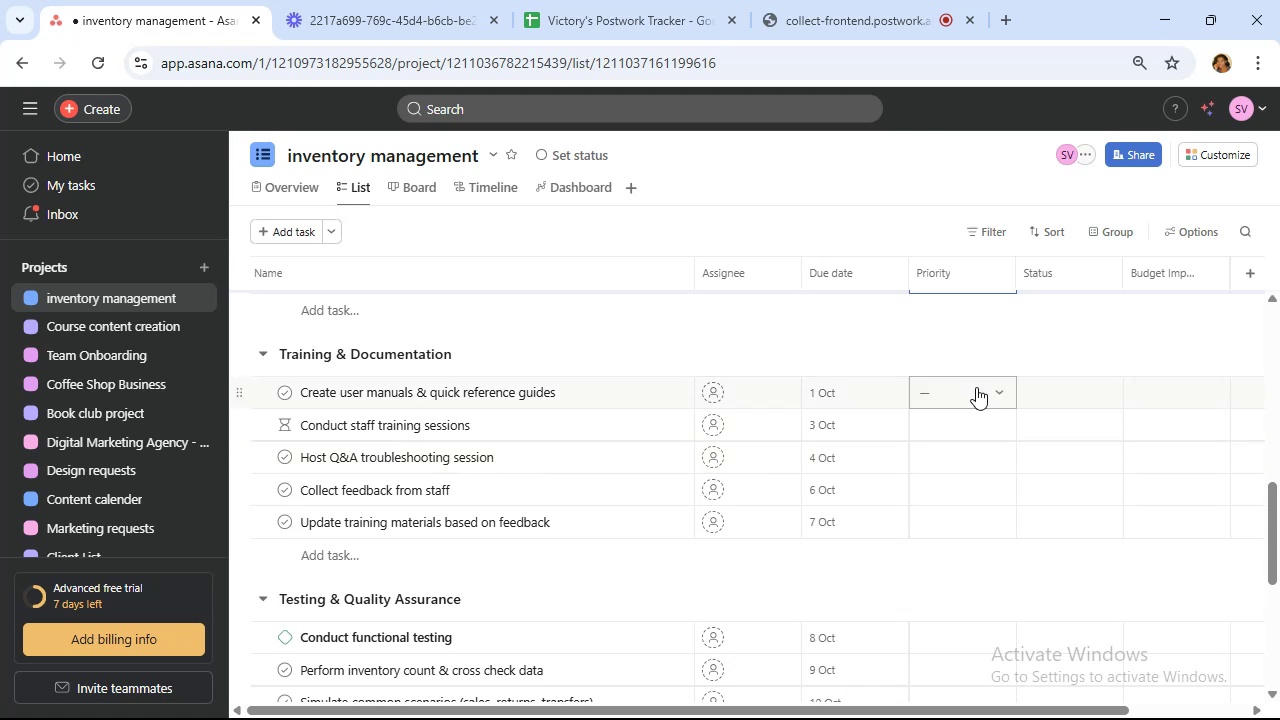 
left_click([976, 387])
 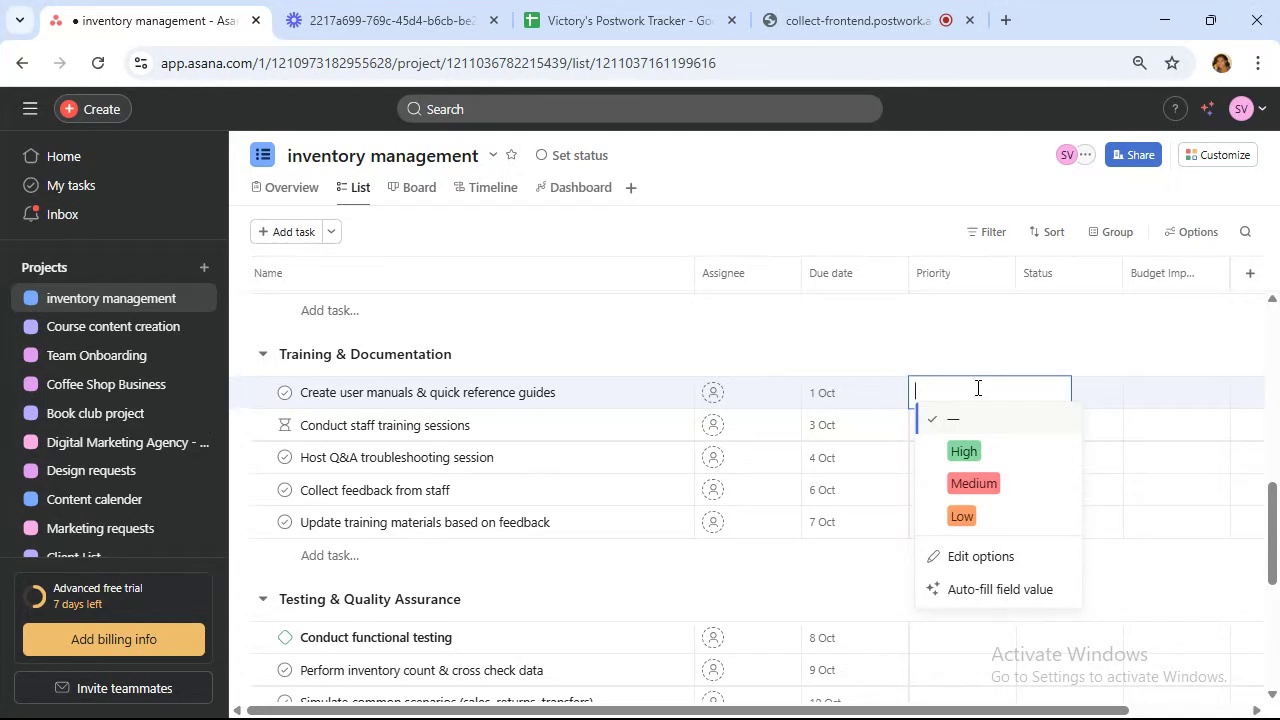 
wait(7.39)
 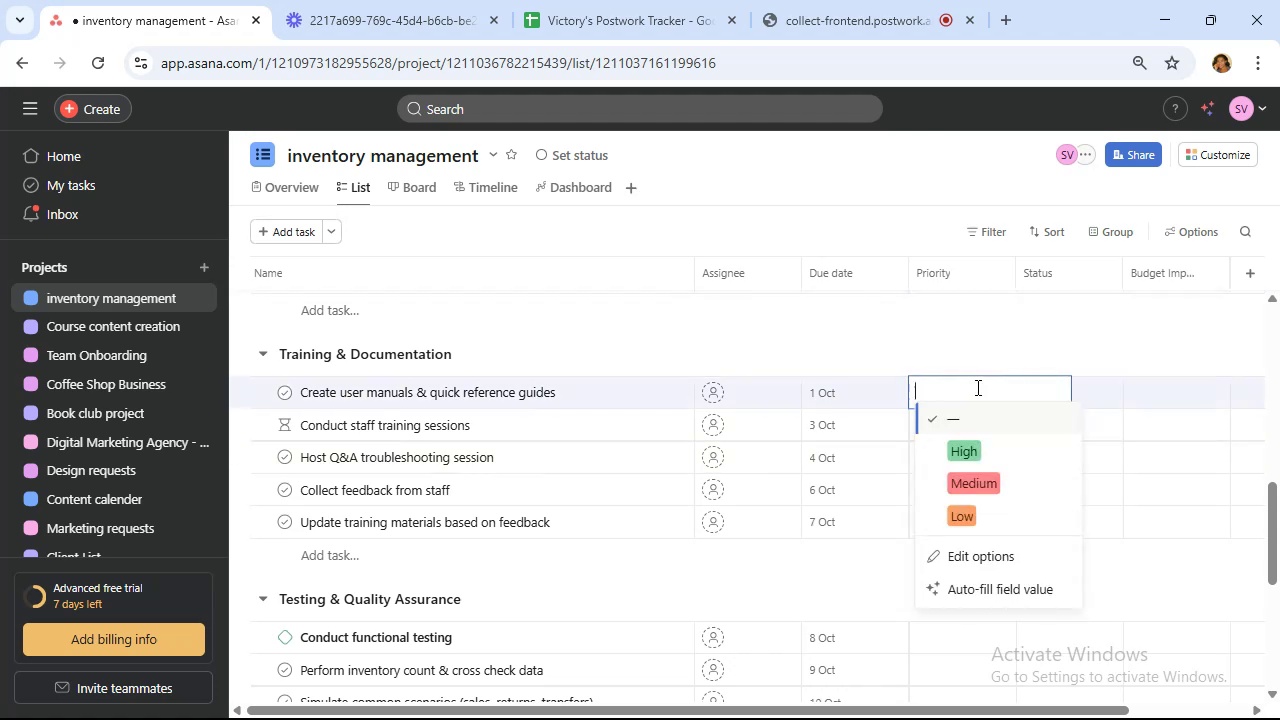 
left_click([1003, 490])
 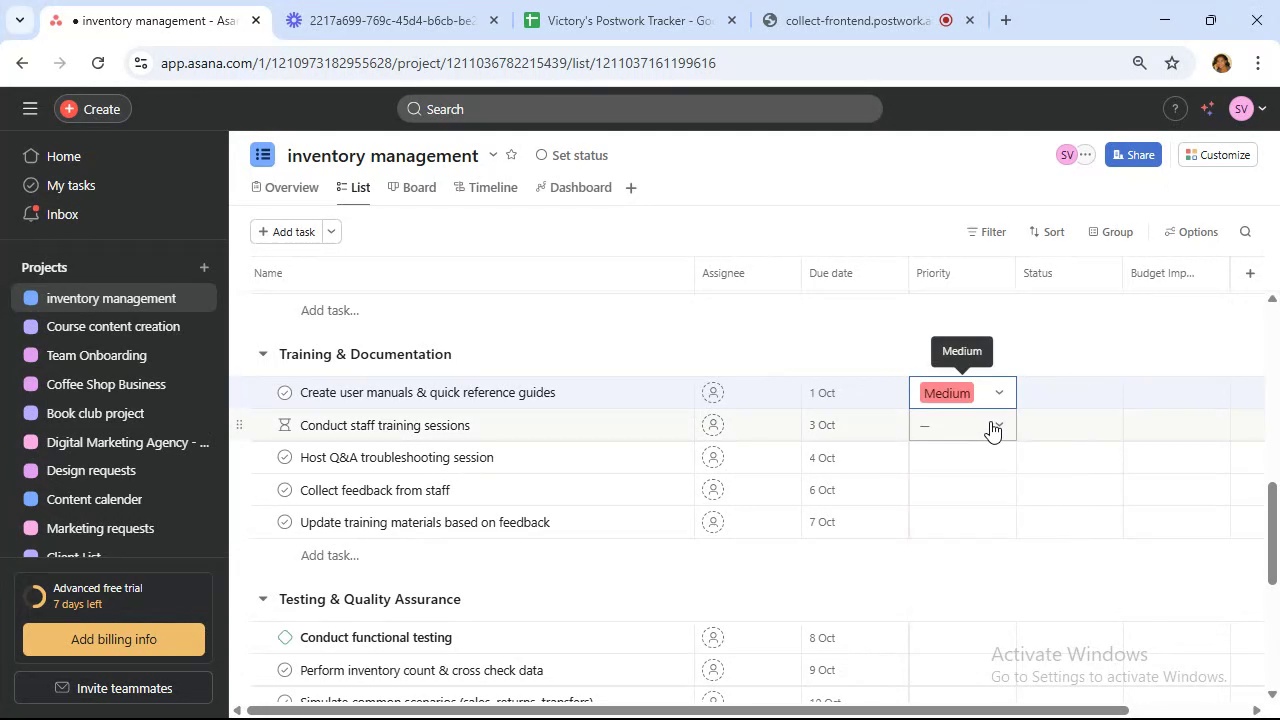 
left_click([990, 421])
 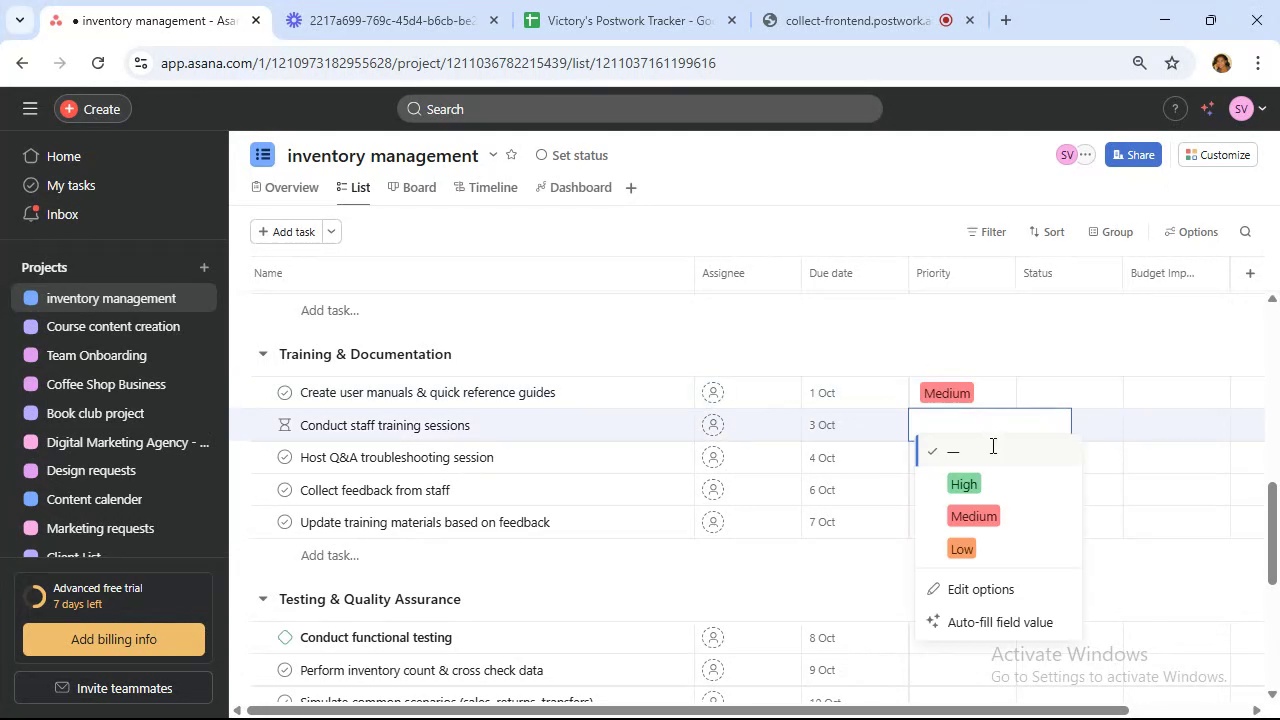 
left_click([981, 493])
 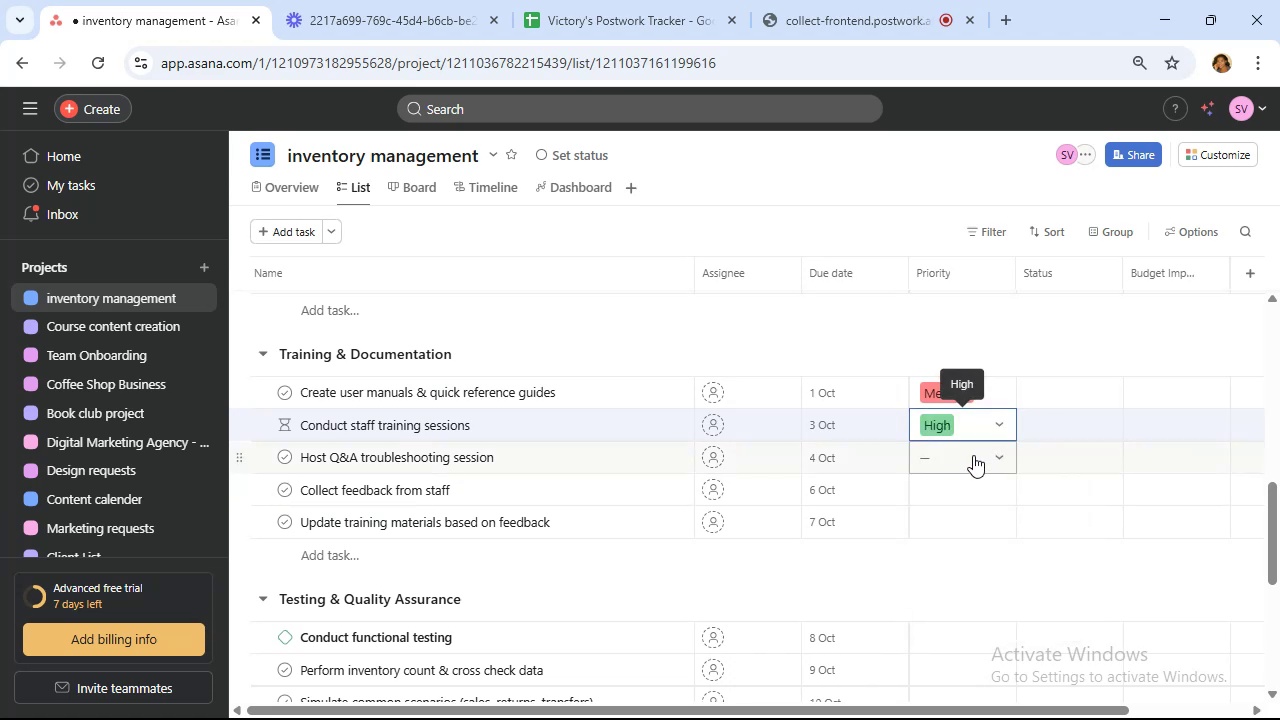 
wait(7.31)
 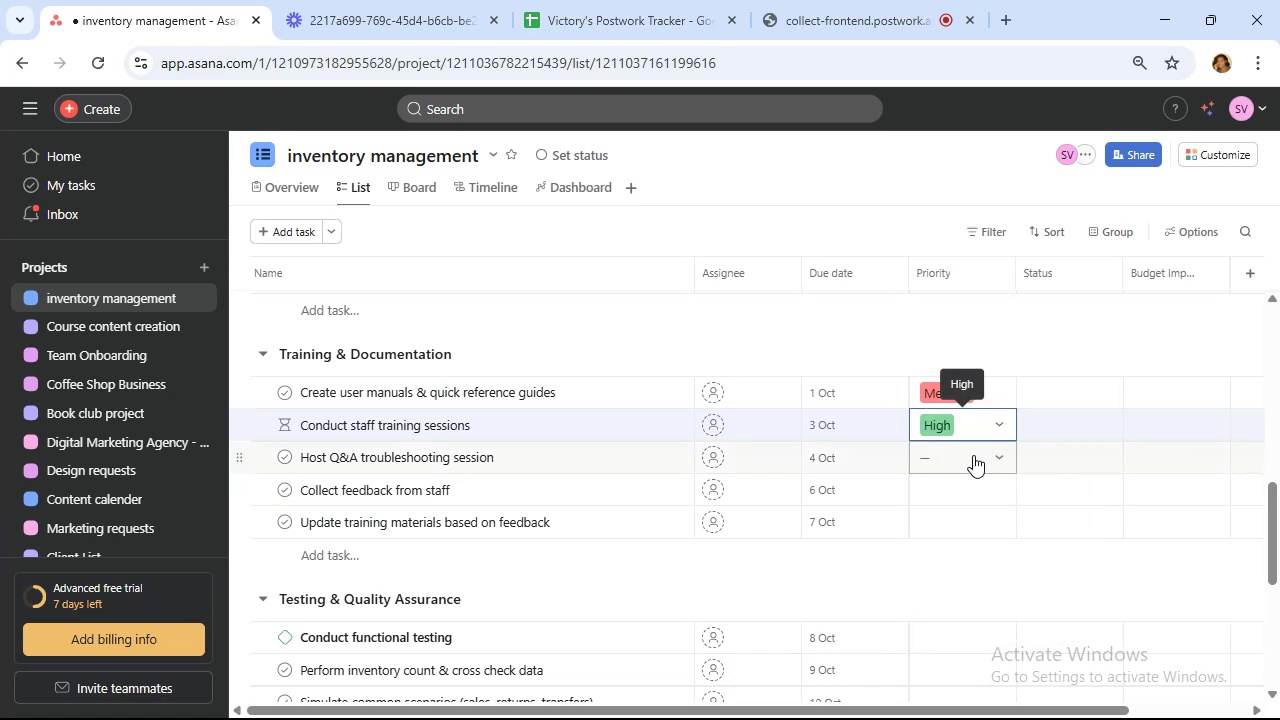 
left_click([973, 455])
 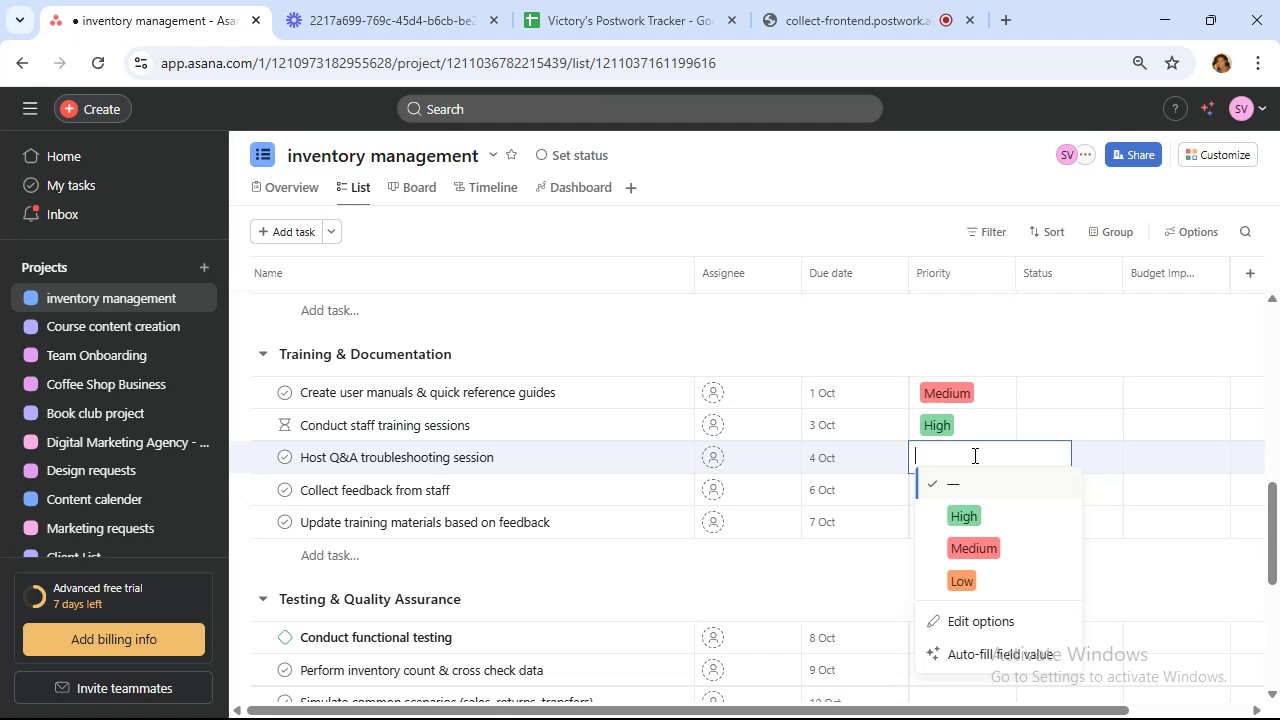 
left_click([975, 542])
 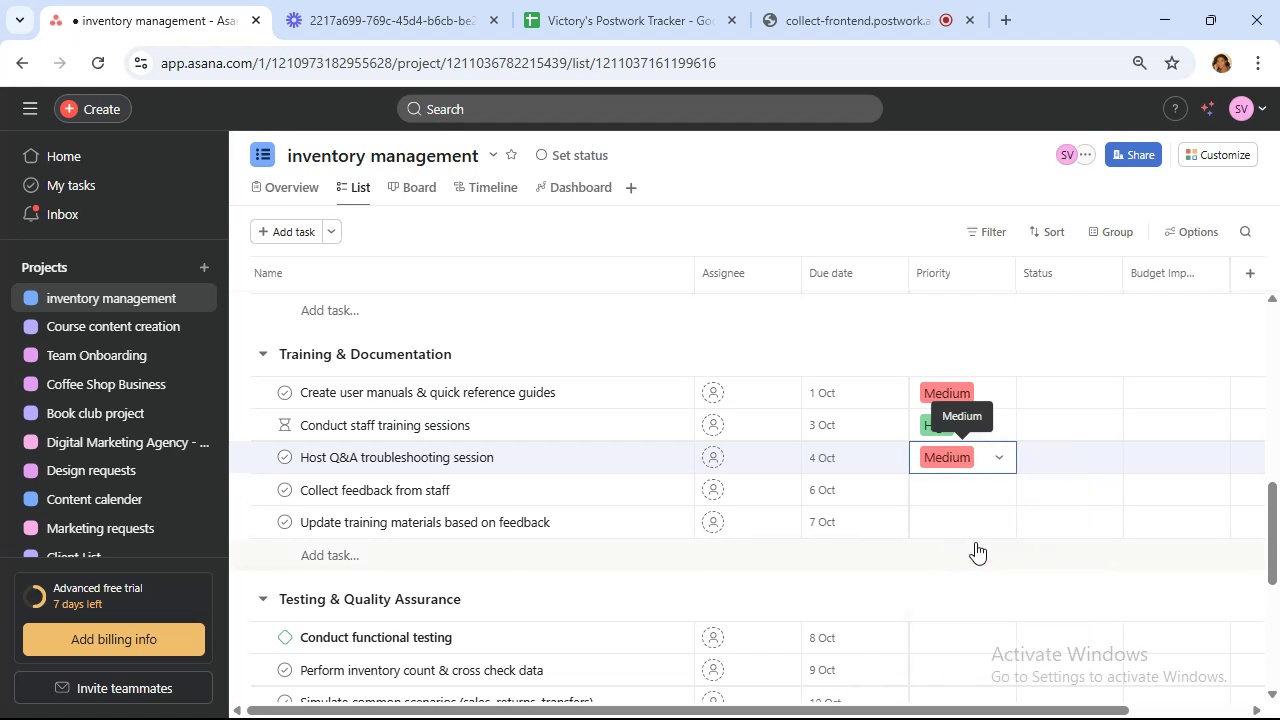 
wait(8.07)
 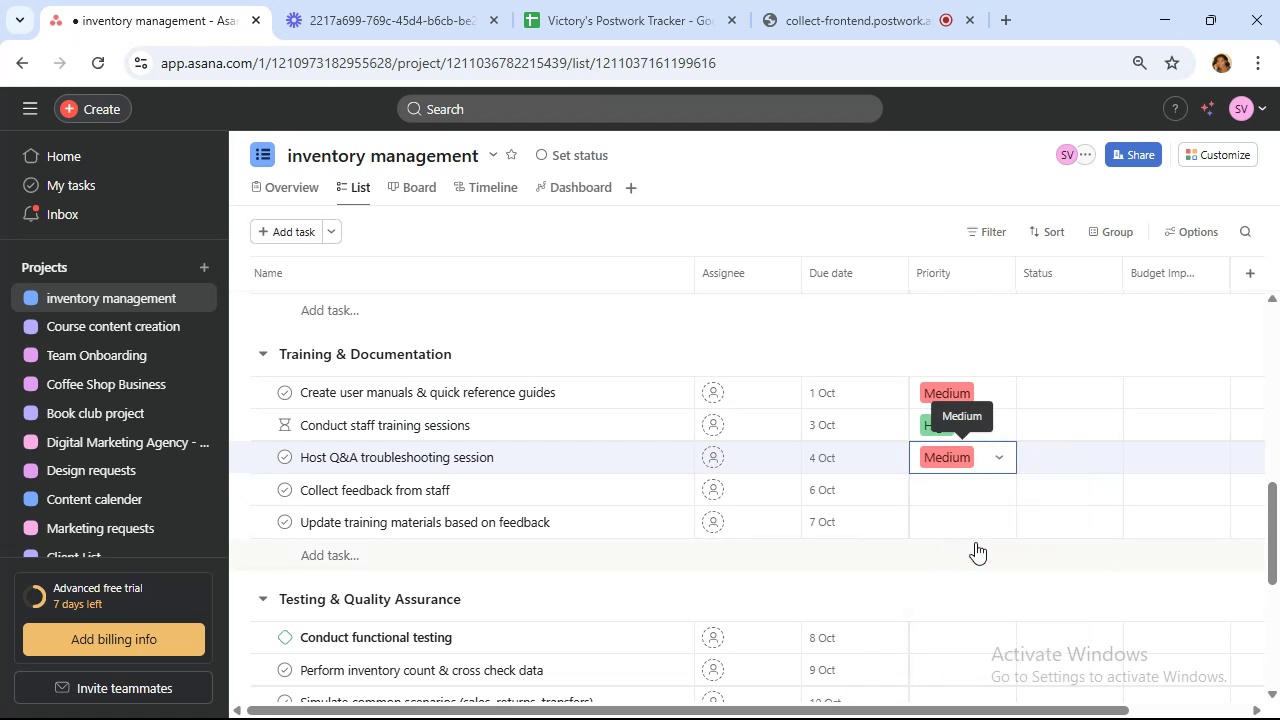 
left_click([996, 488])
 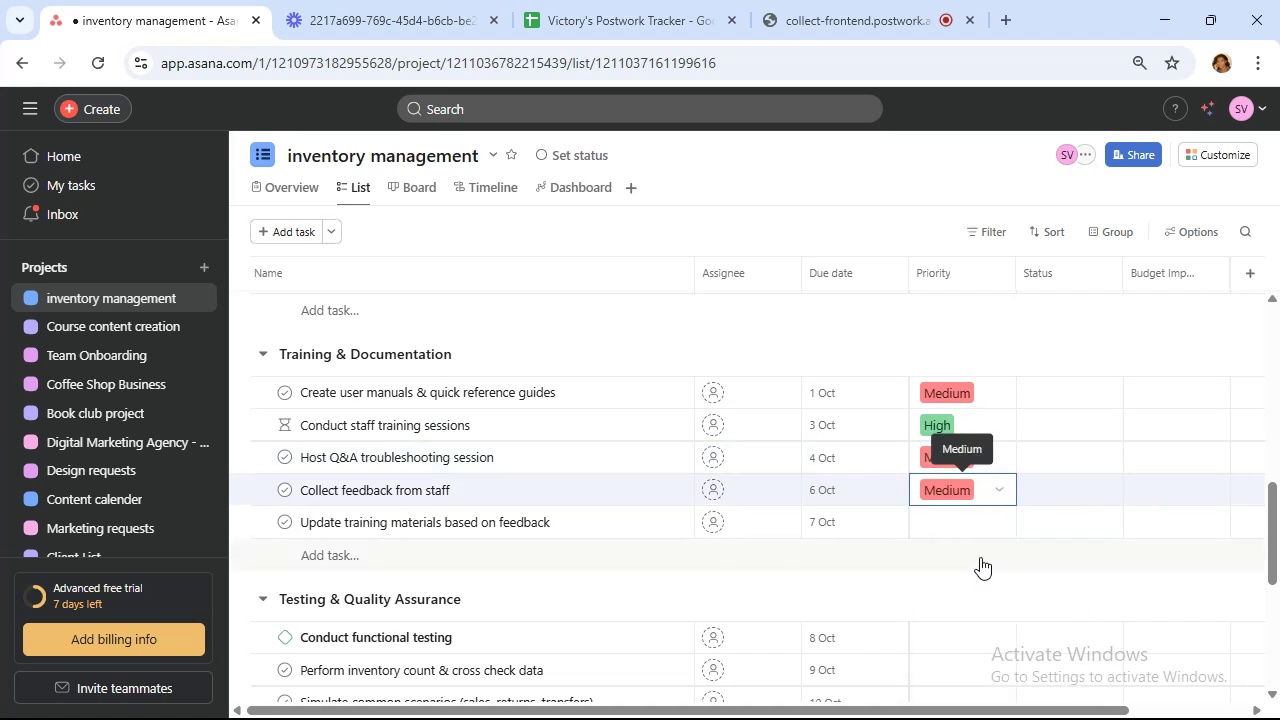 
left_click([973, 536])
 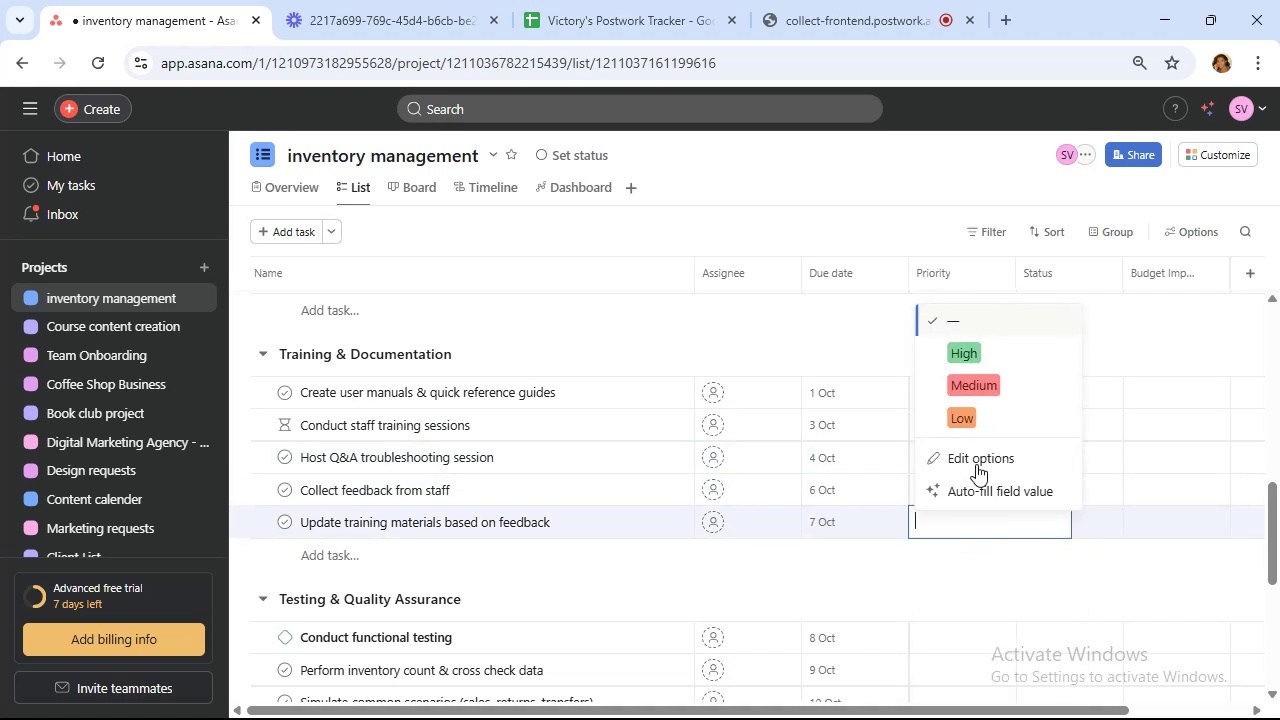 
left_click([976, 429])
 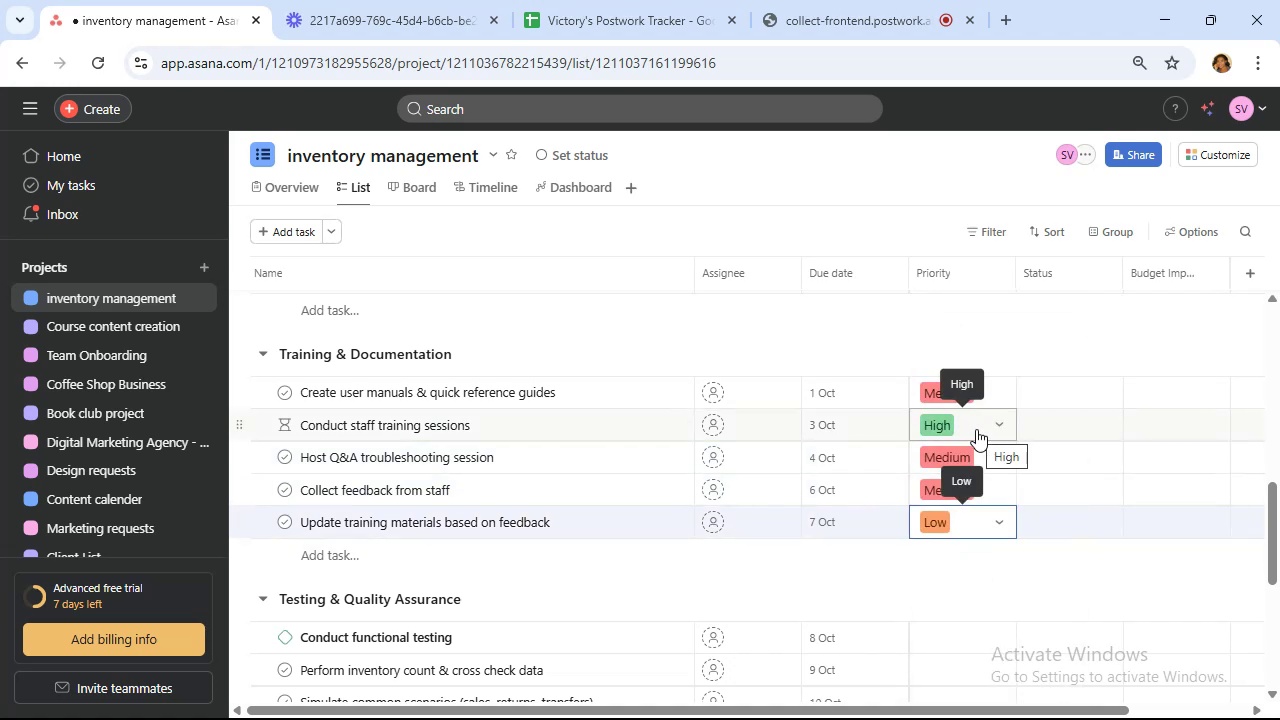 
wait(5.45)
 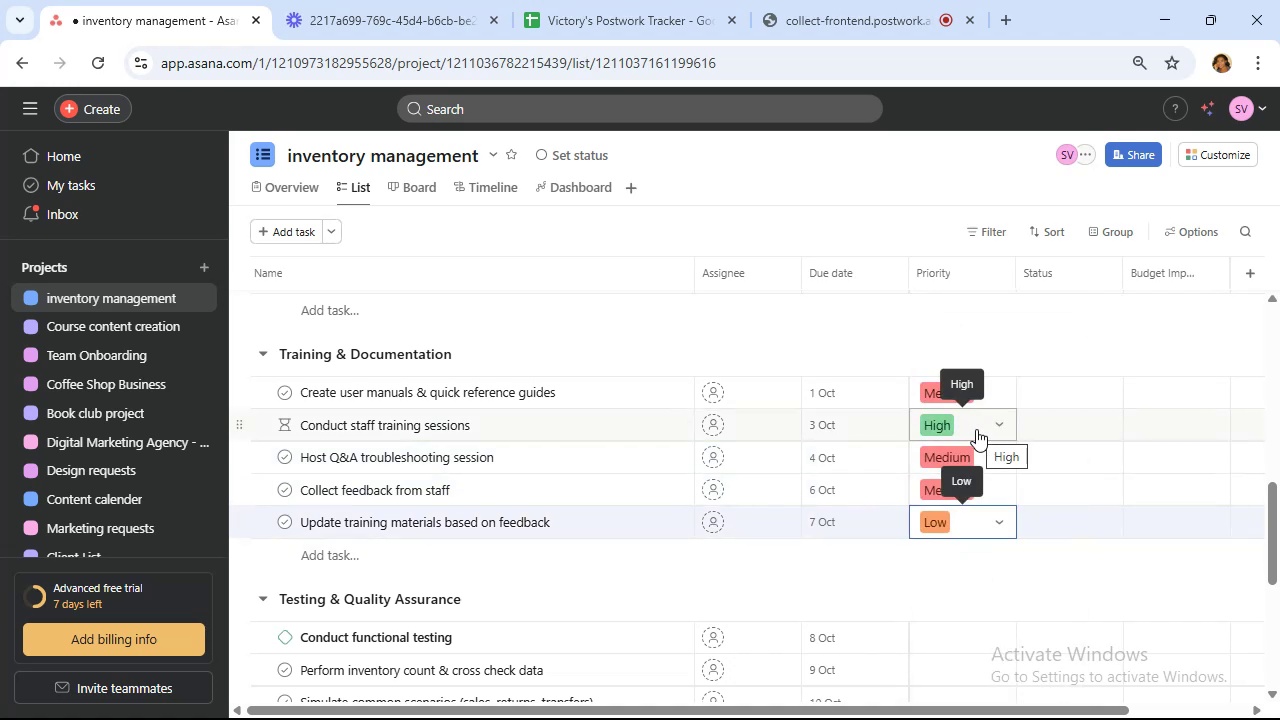 
scroll: coordinate [976, 429], scroll_direction: down, amount: 1.0
 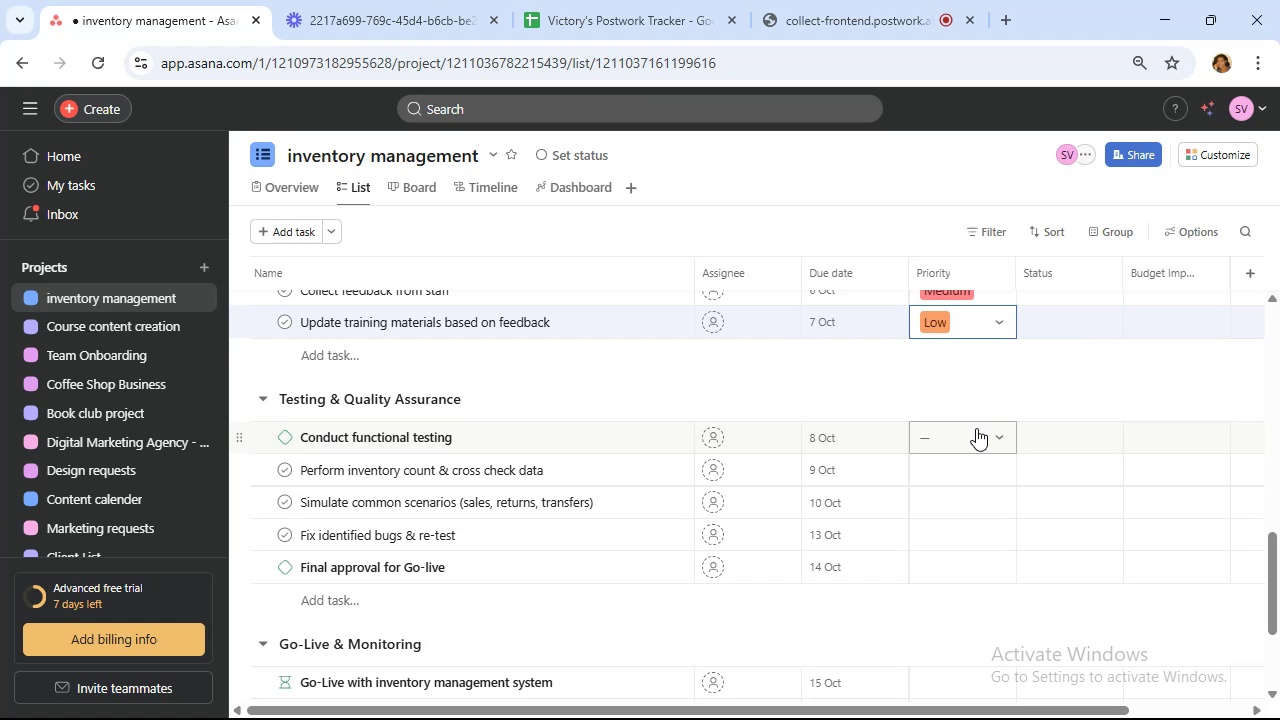 
wait(15.61)
 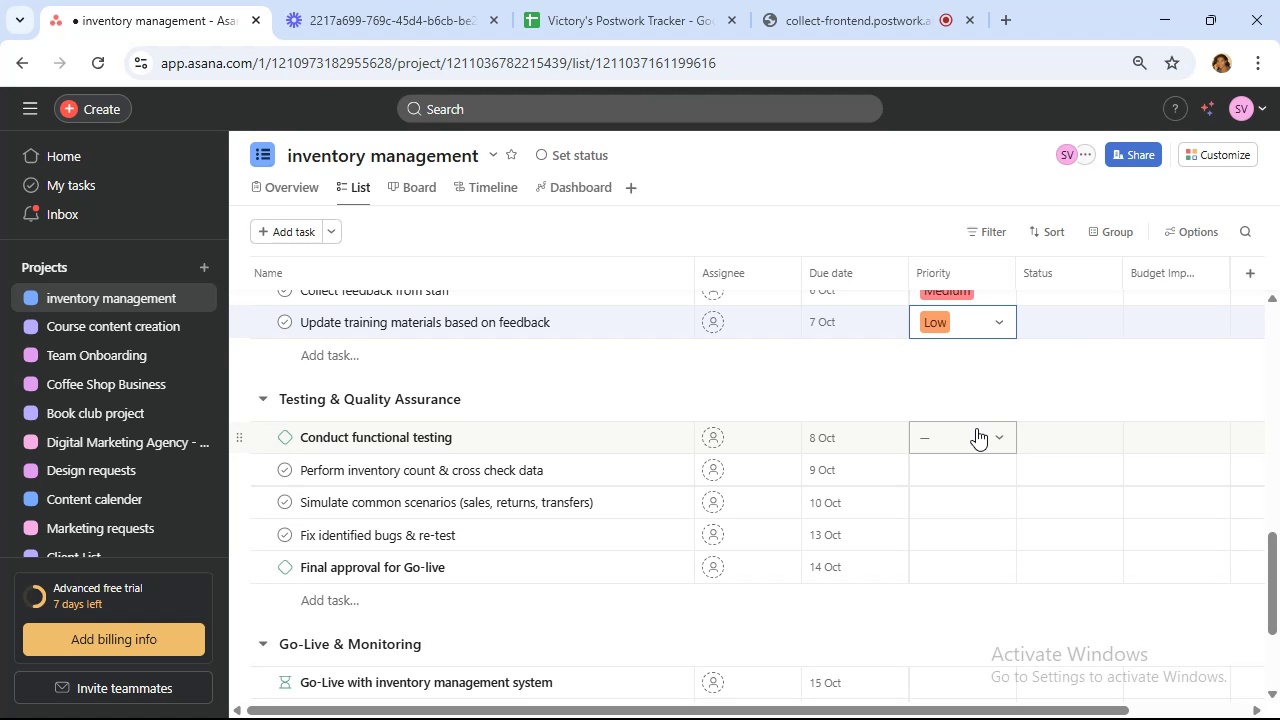 
left_click([976, 428])
 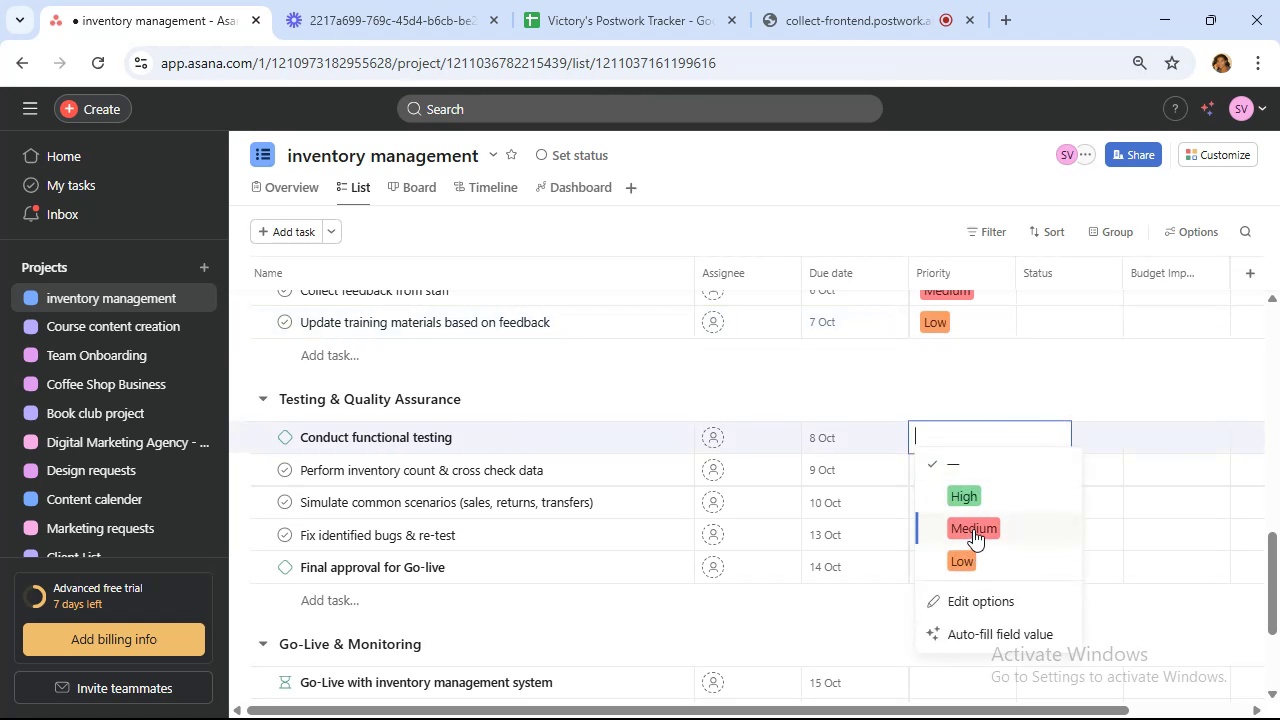 
left_click([975, 506])
 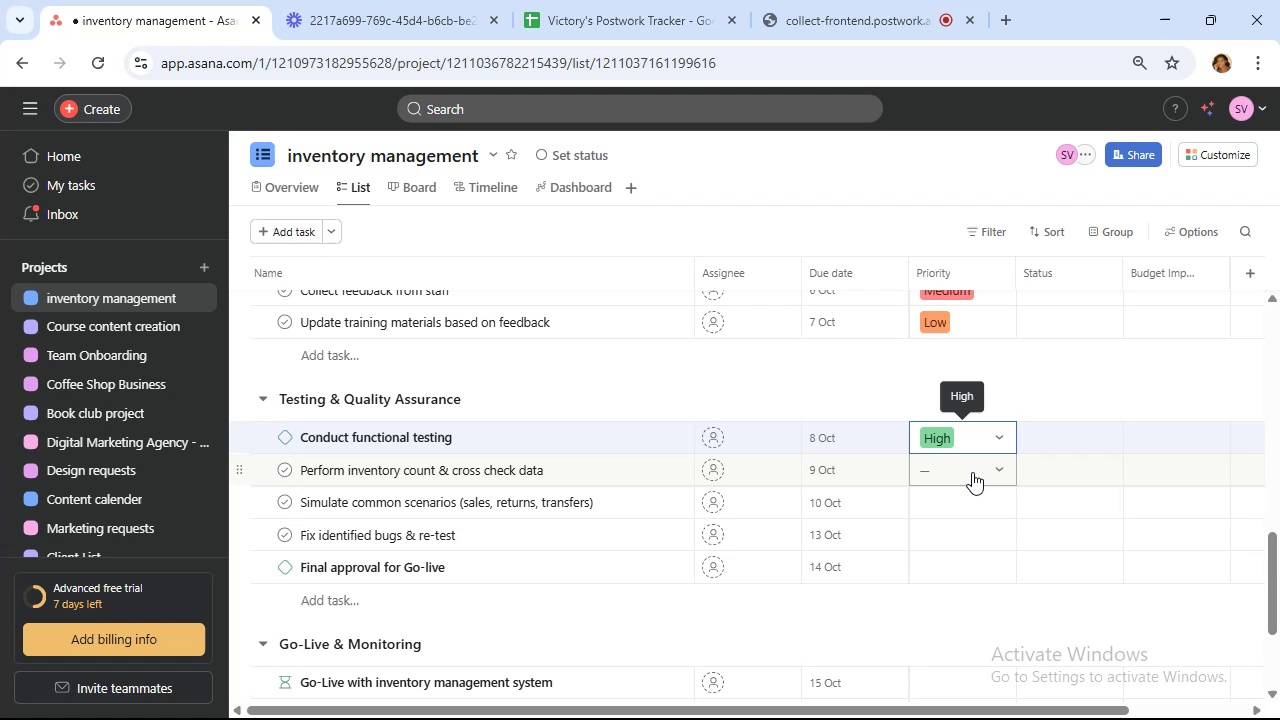 
left_click([972, 472])
 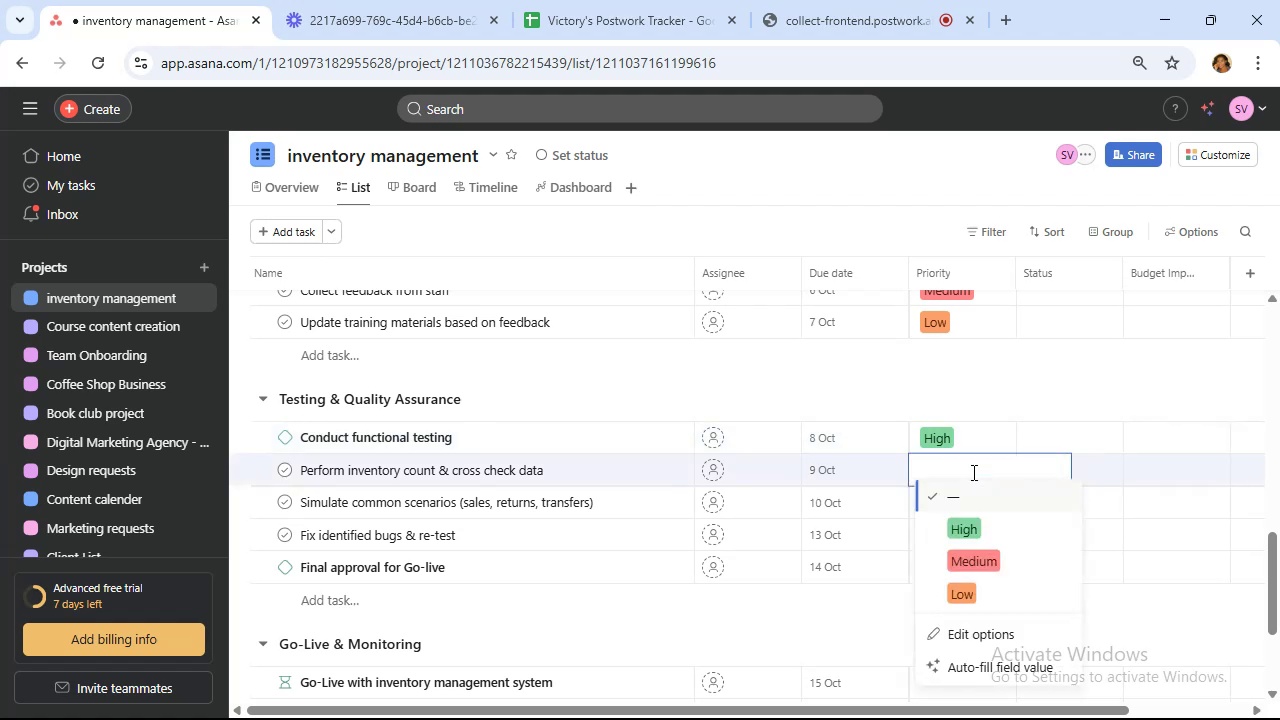 
wait(7.17)
 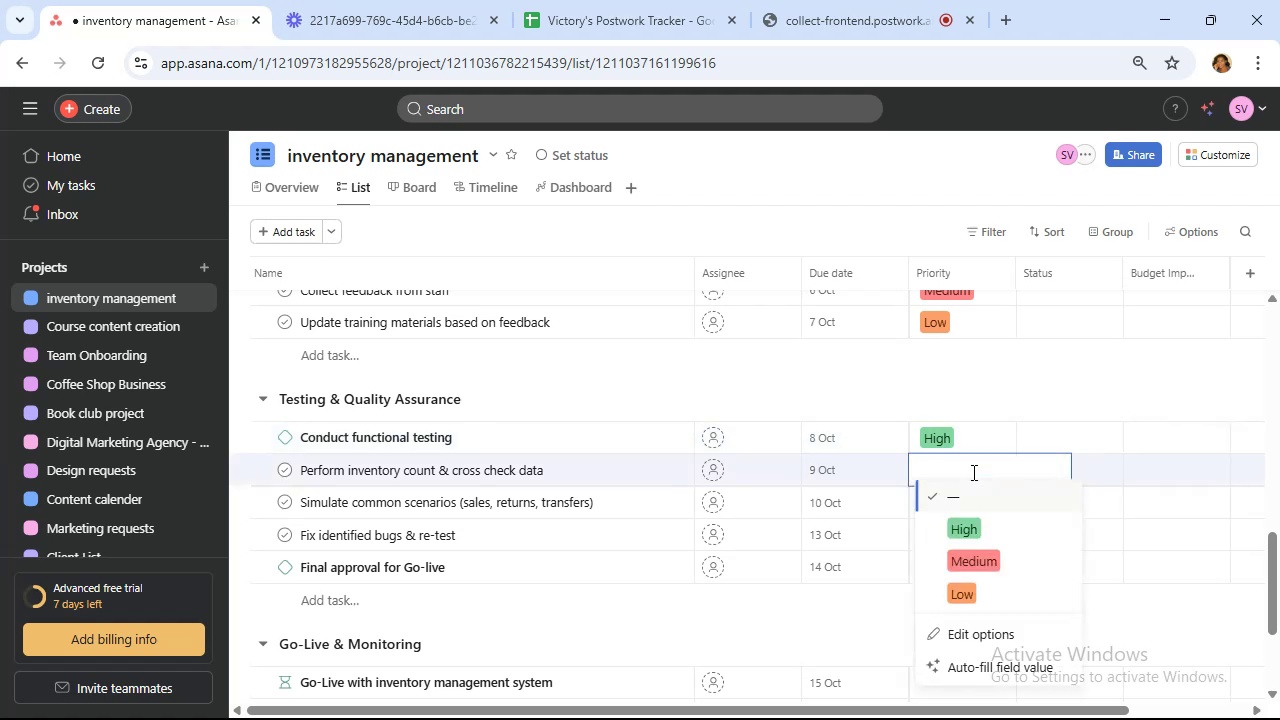 
left_click([973, 541])
 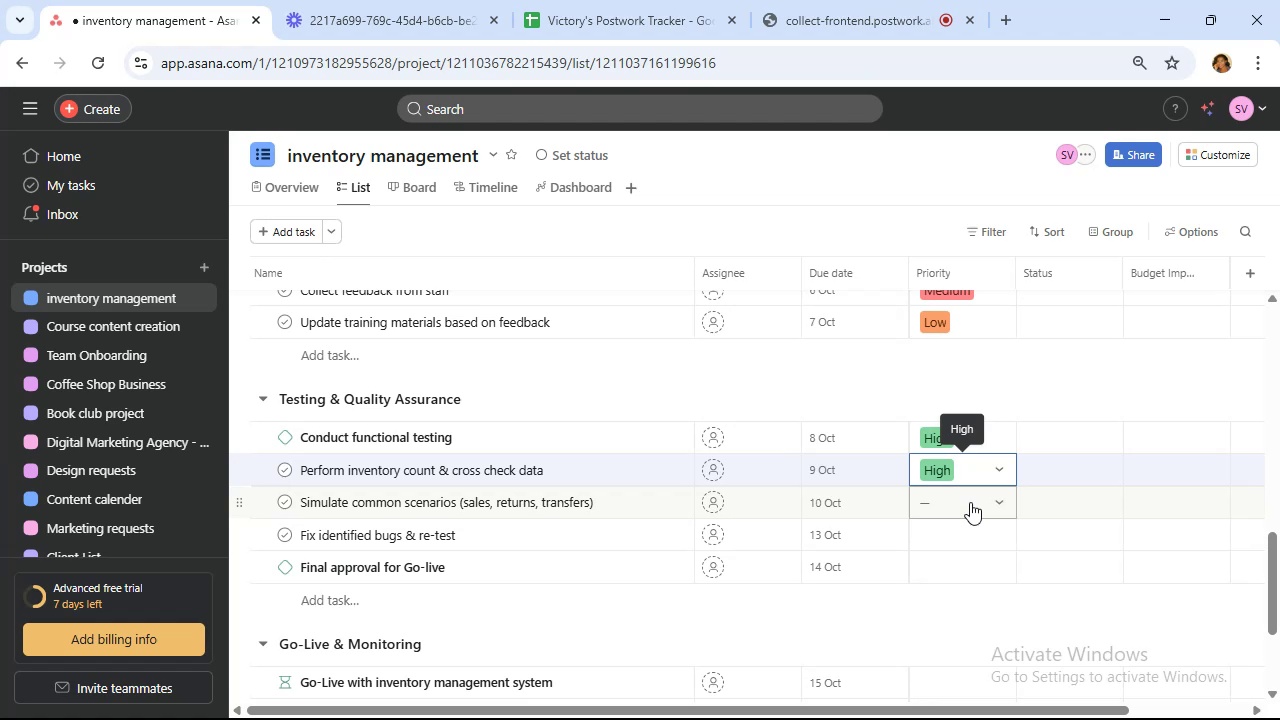 
wait(5.99)
 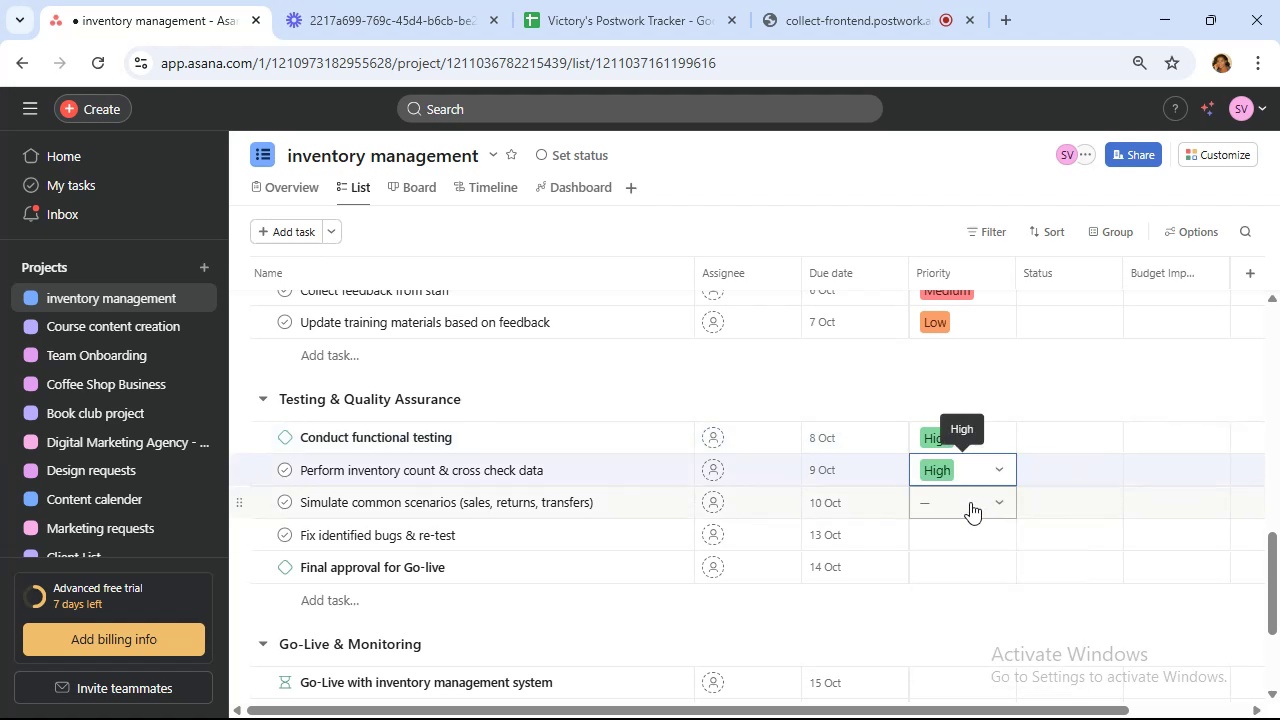 
left_click([970, 502])
 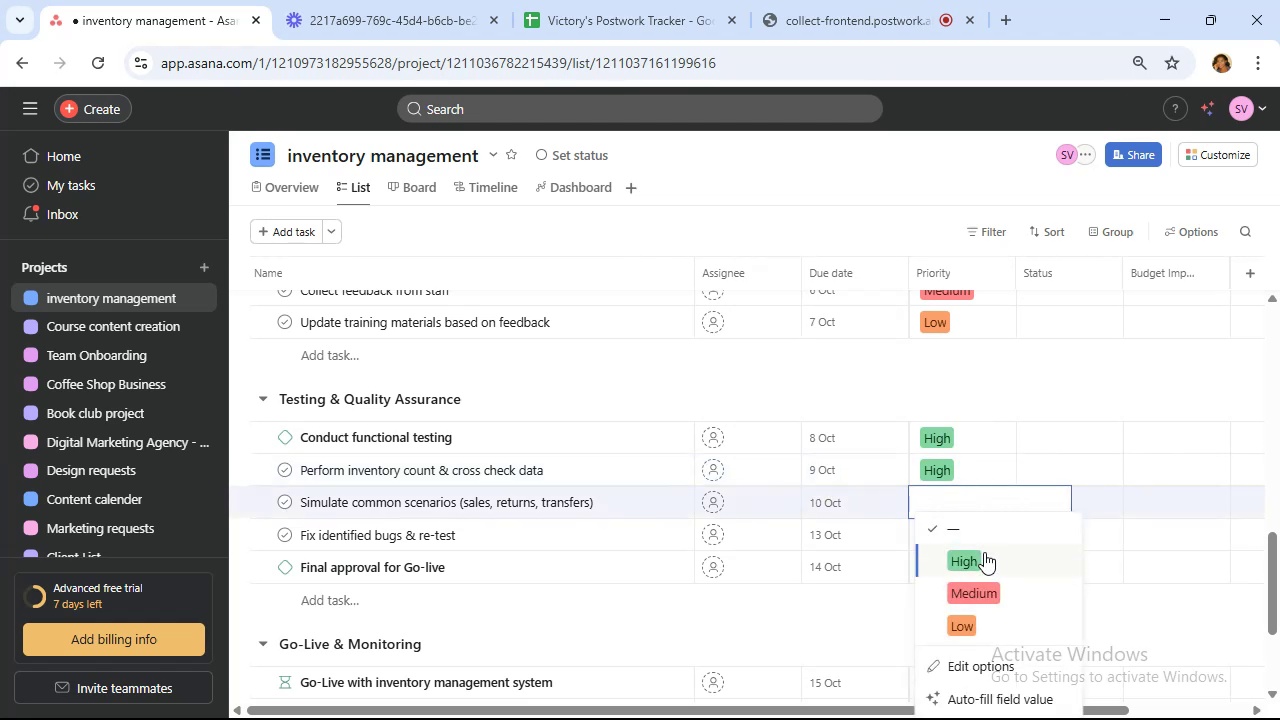 
left_click([983, 552])
 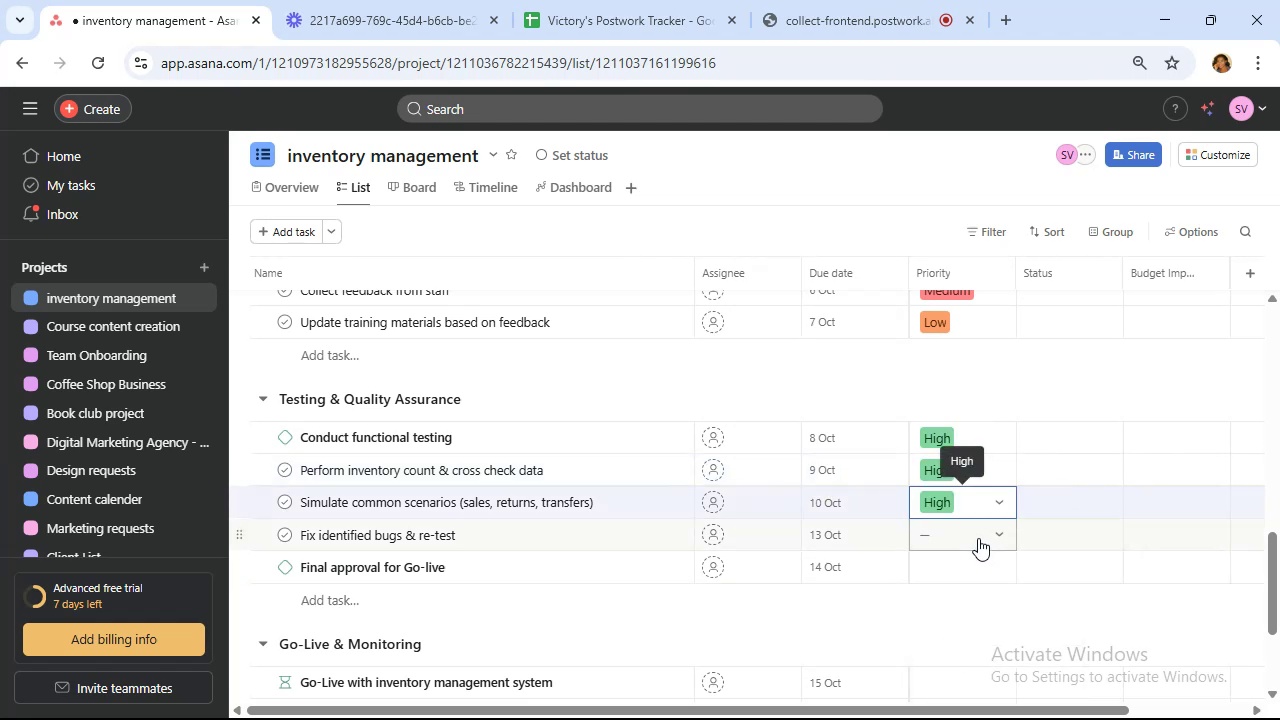 
left_click([978, 538])
 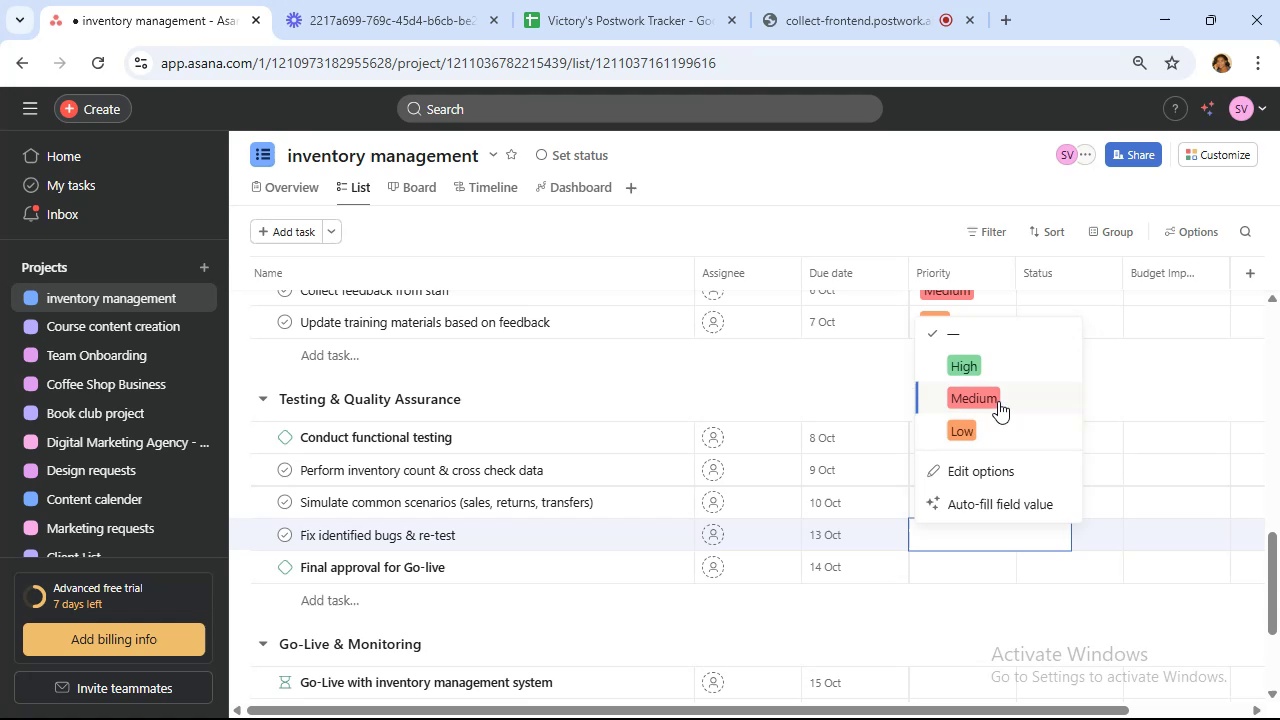 
wait(5.74)
 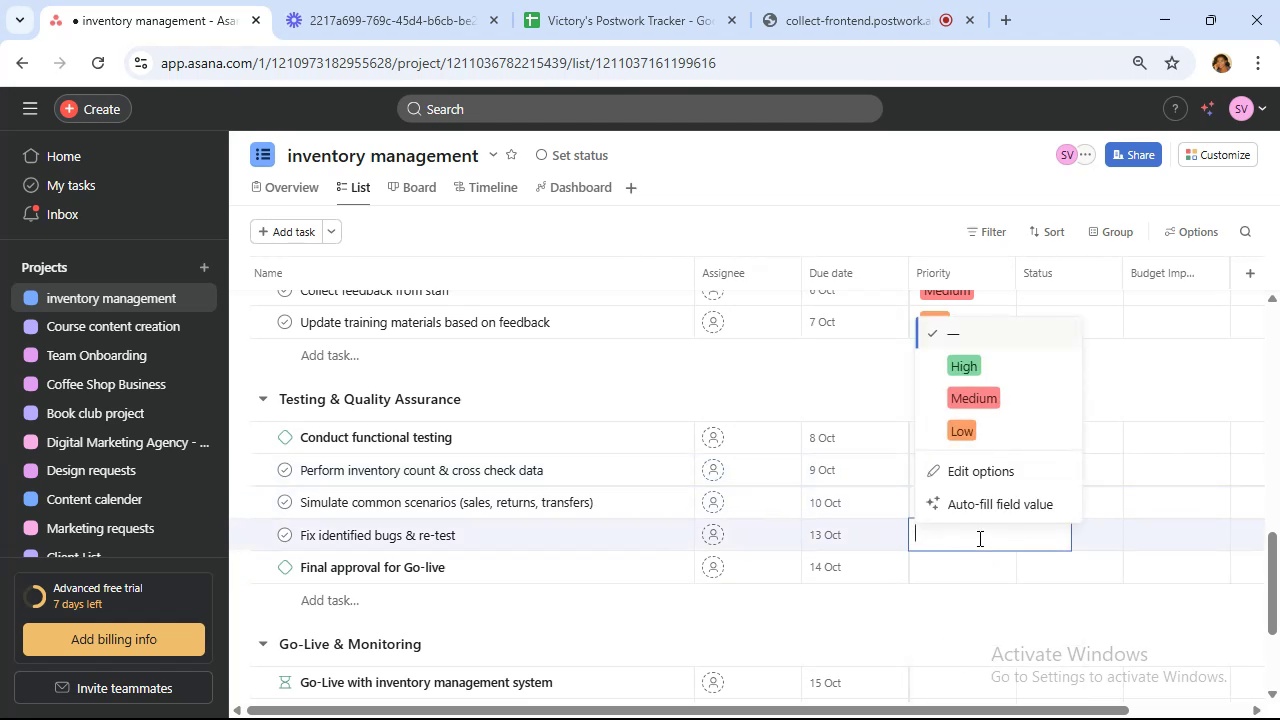 
left_click([980, 375])
 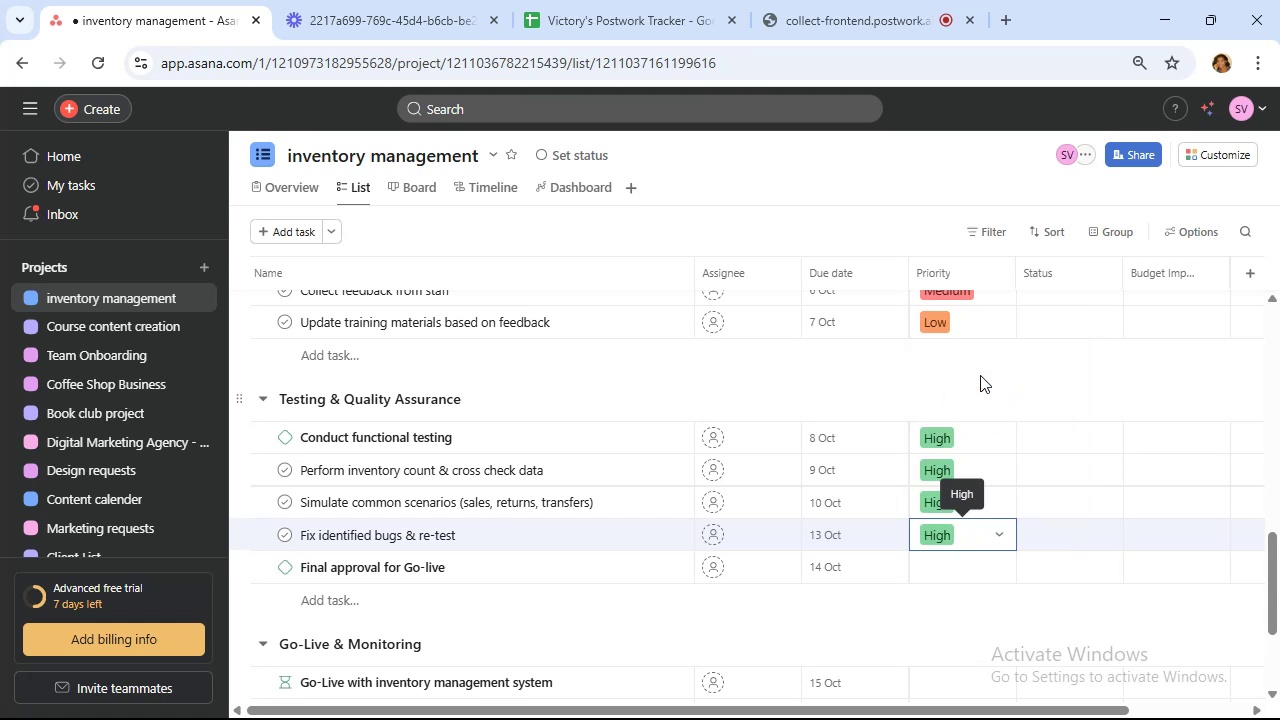 
scroll: coordinate [980, 375], scroll_direction: down, amount: 1.0
 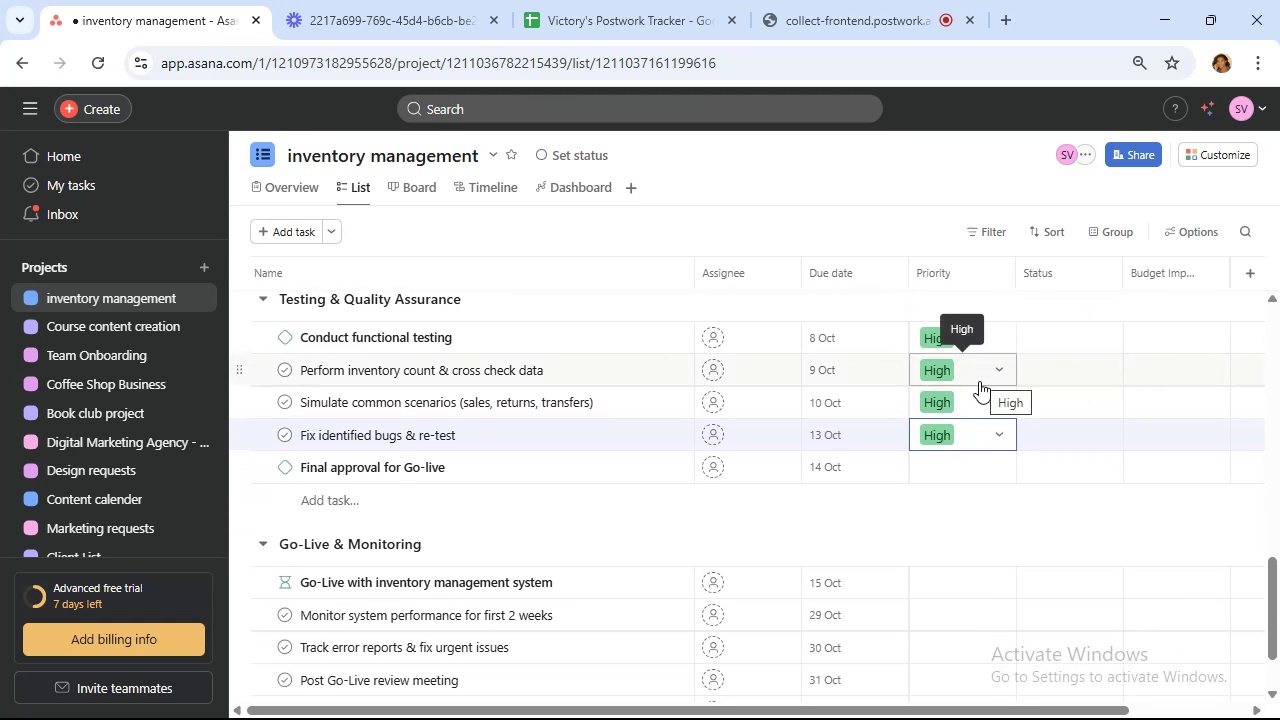 
wait(5.18)
 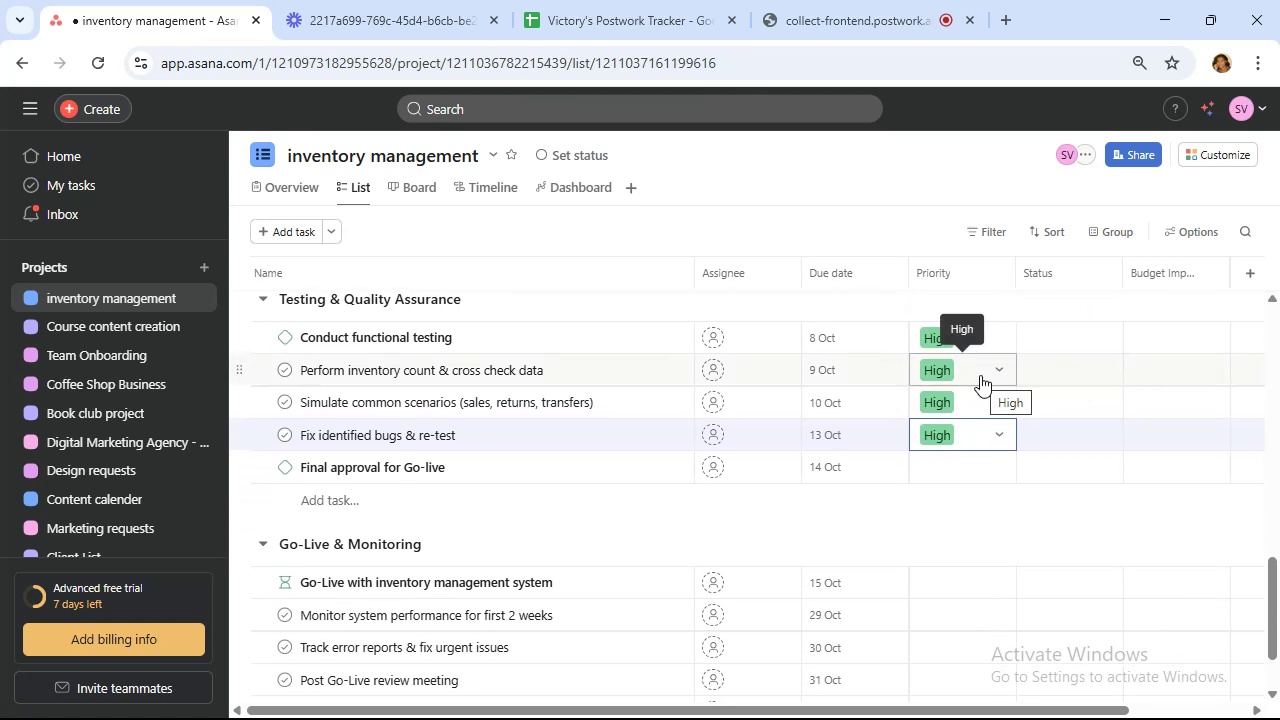 
left_click([970, 477])
 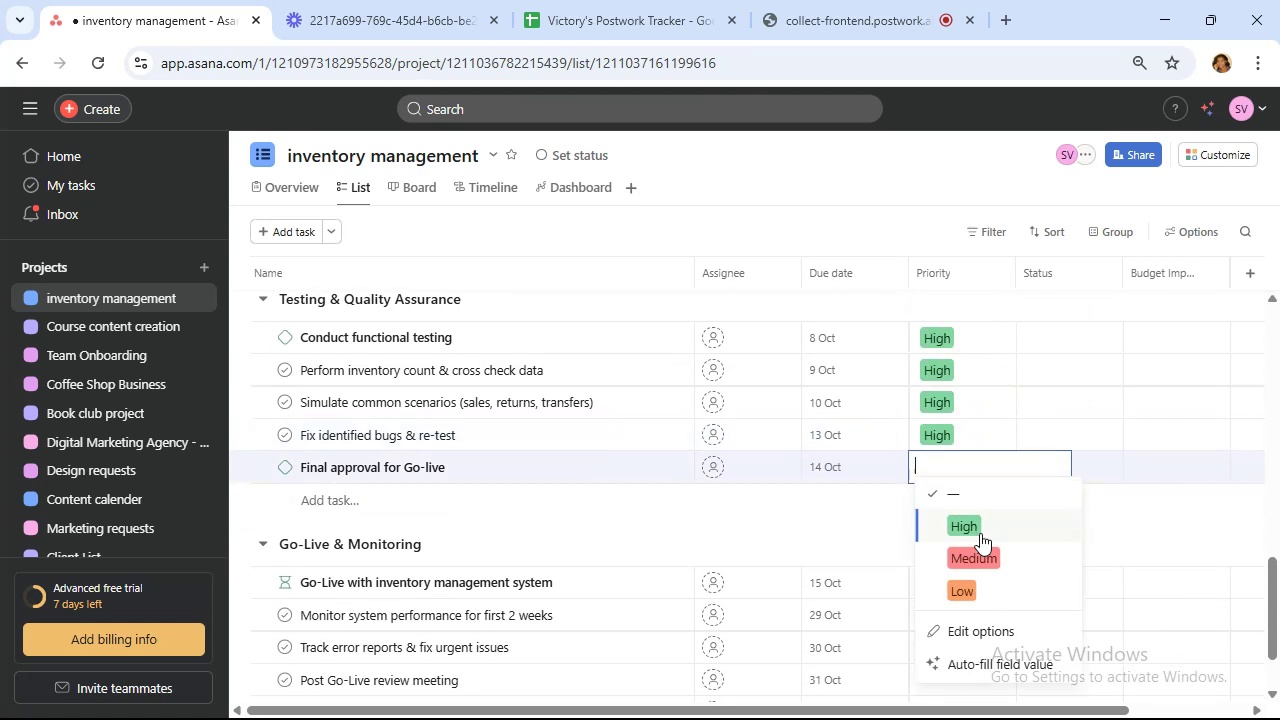 
left_click([980, 533])
 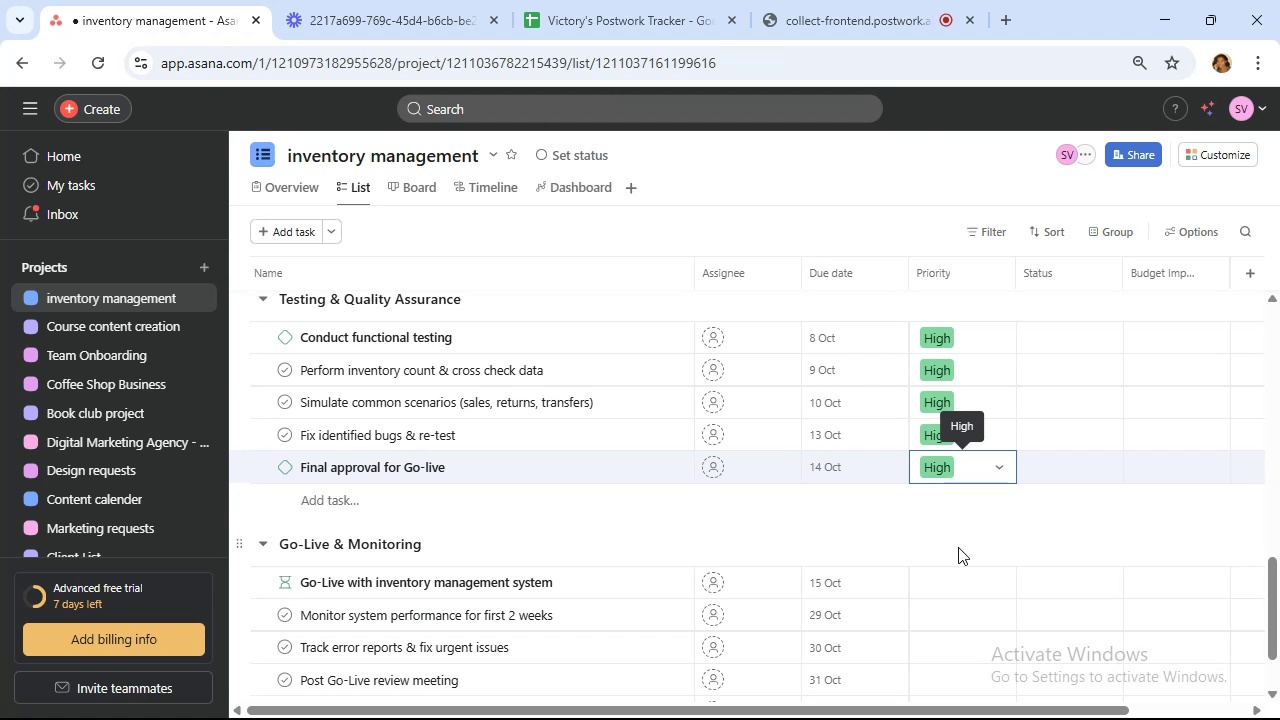 
wait(16.34)
 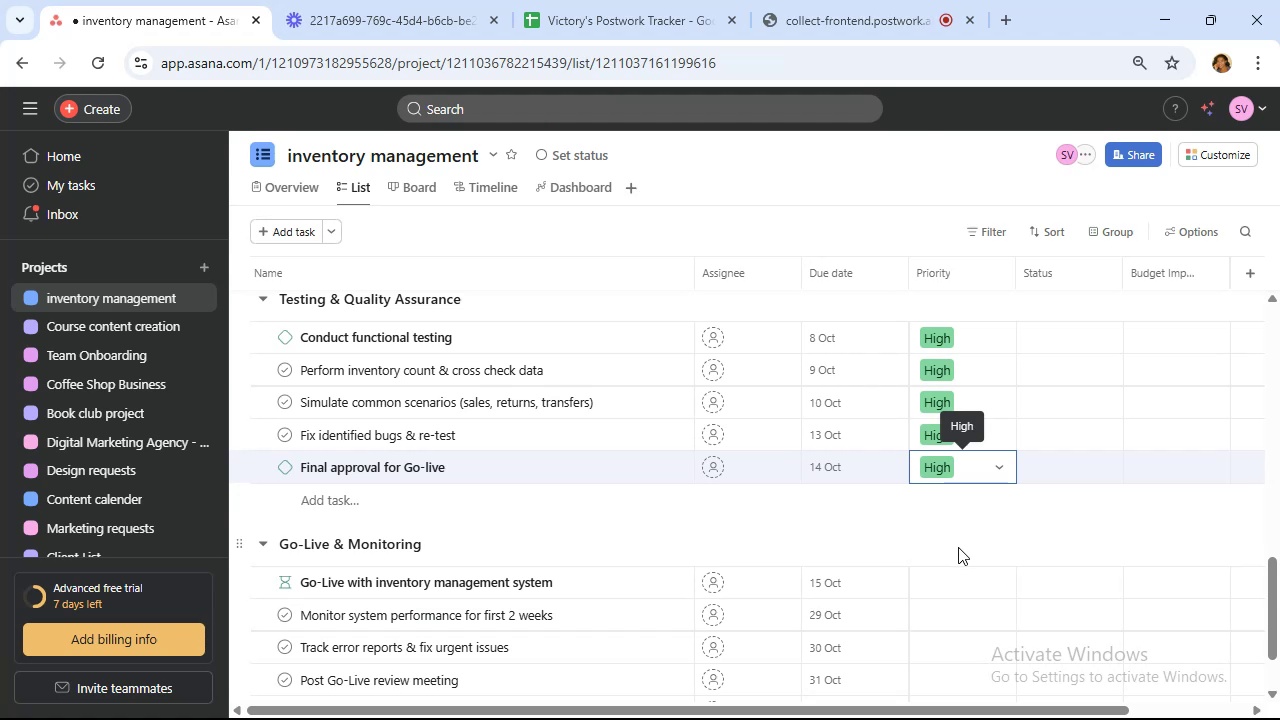 
scroll: coordinate [941, 551], scroll_direction: down, amount: 1.0
 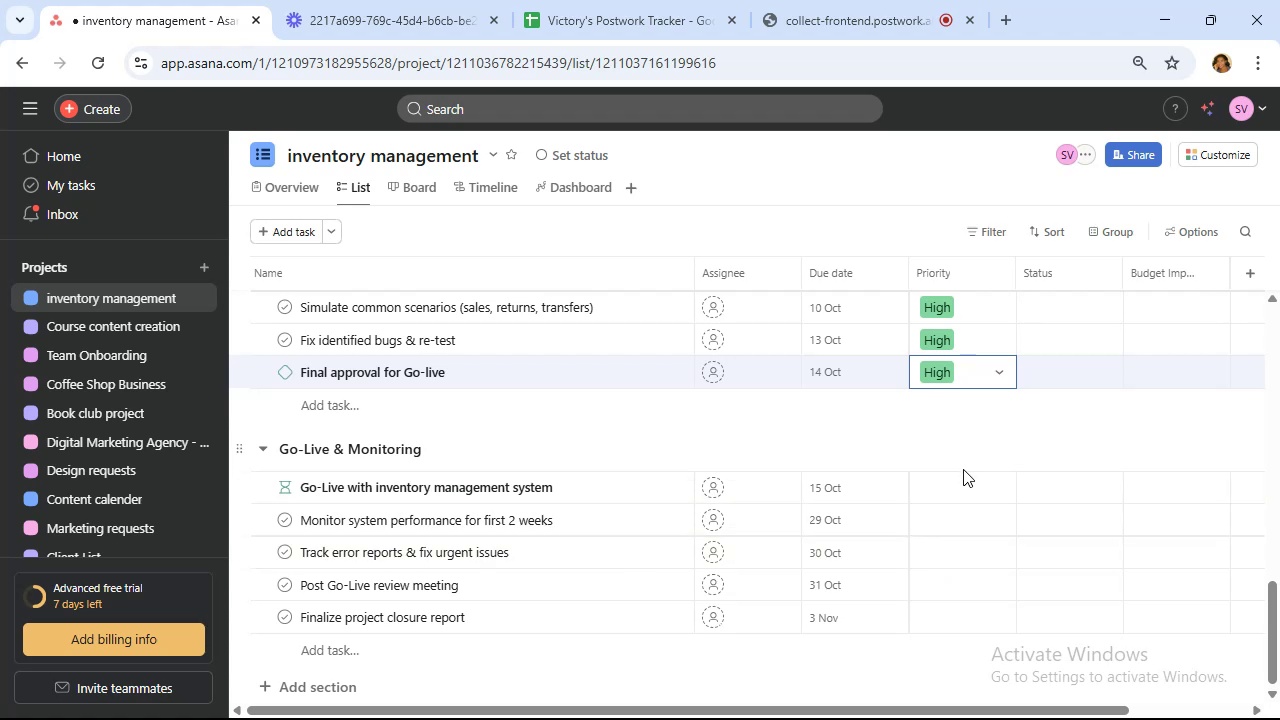 
wait(12.57)
 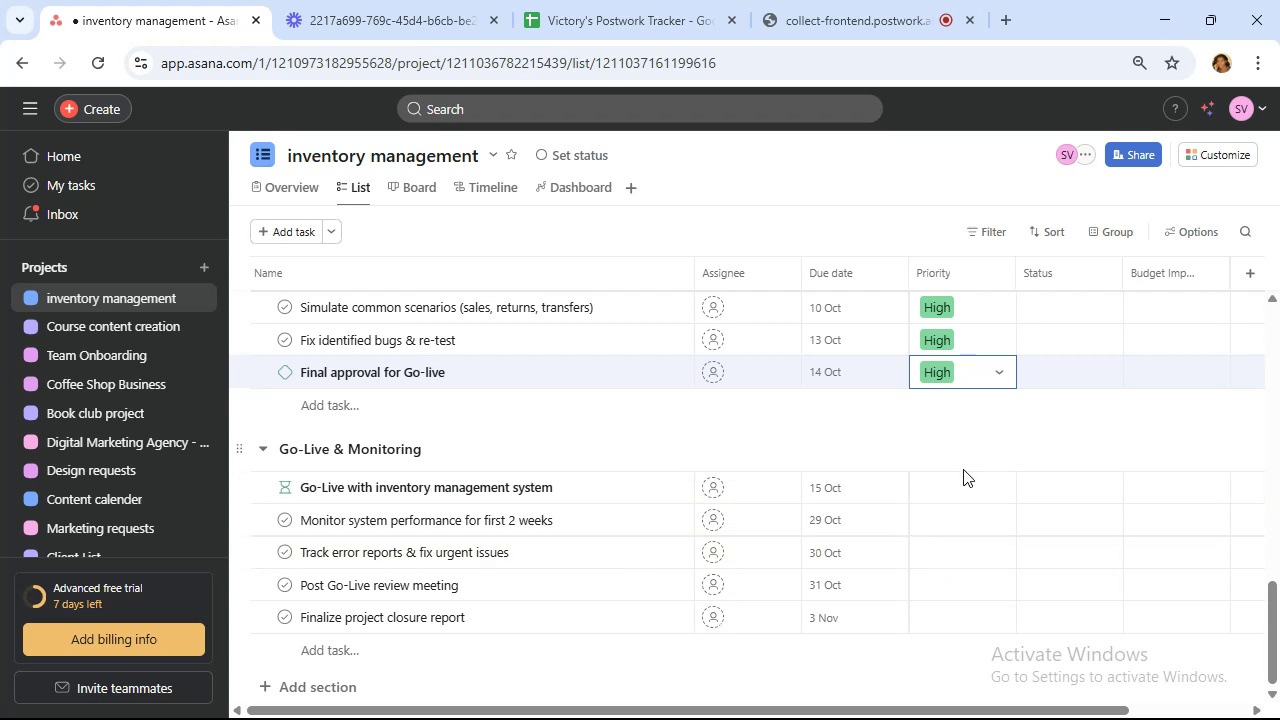 
left_click([964, 497])
 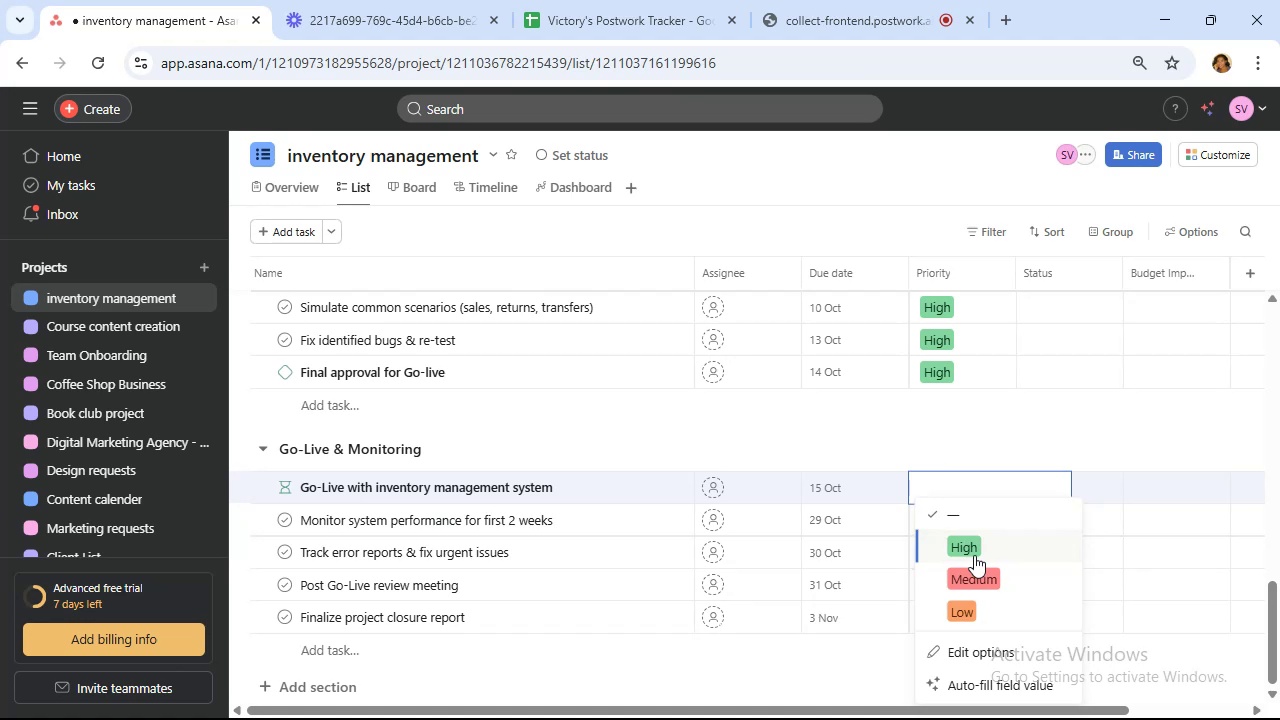 
left_click([974, 555])
 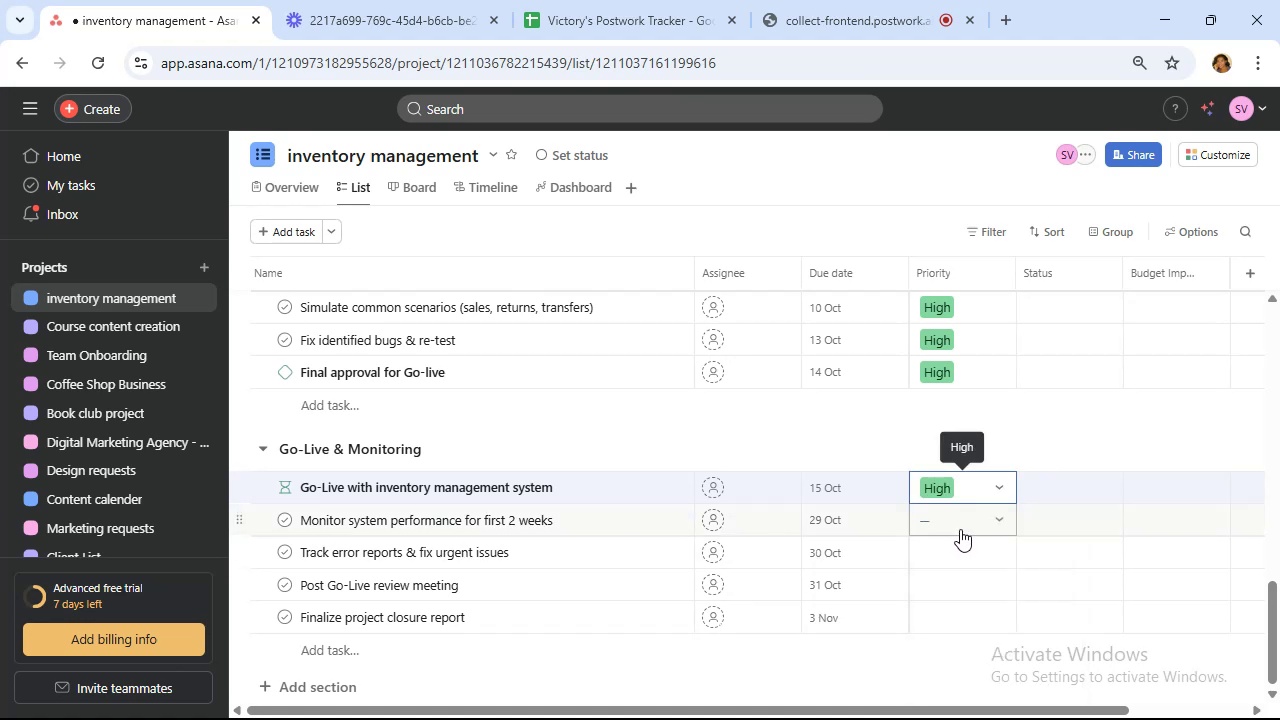 
left_click([961, 527])
 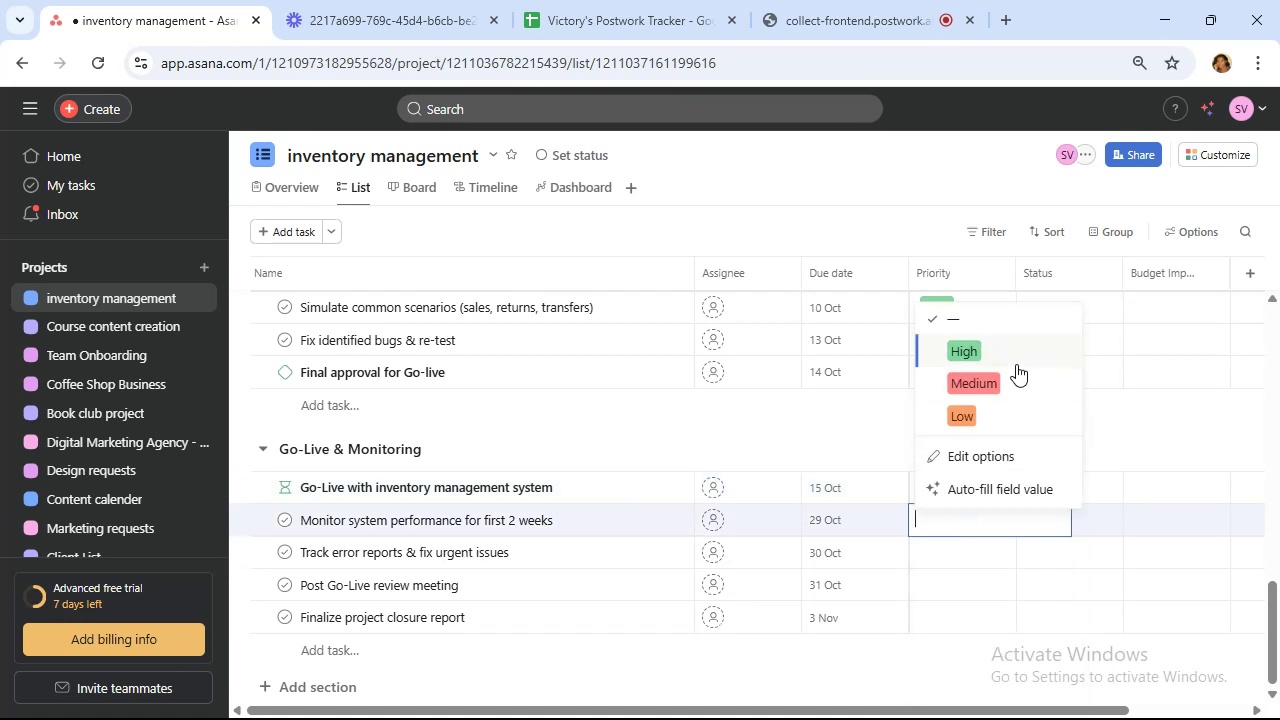 
left_click([1016, 364])
 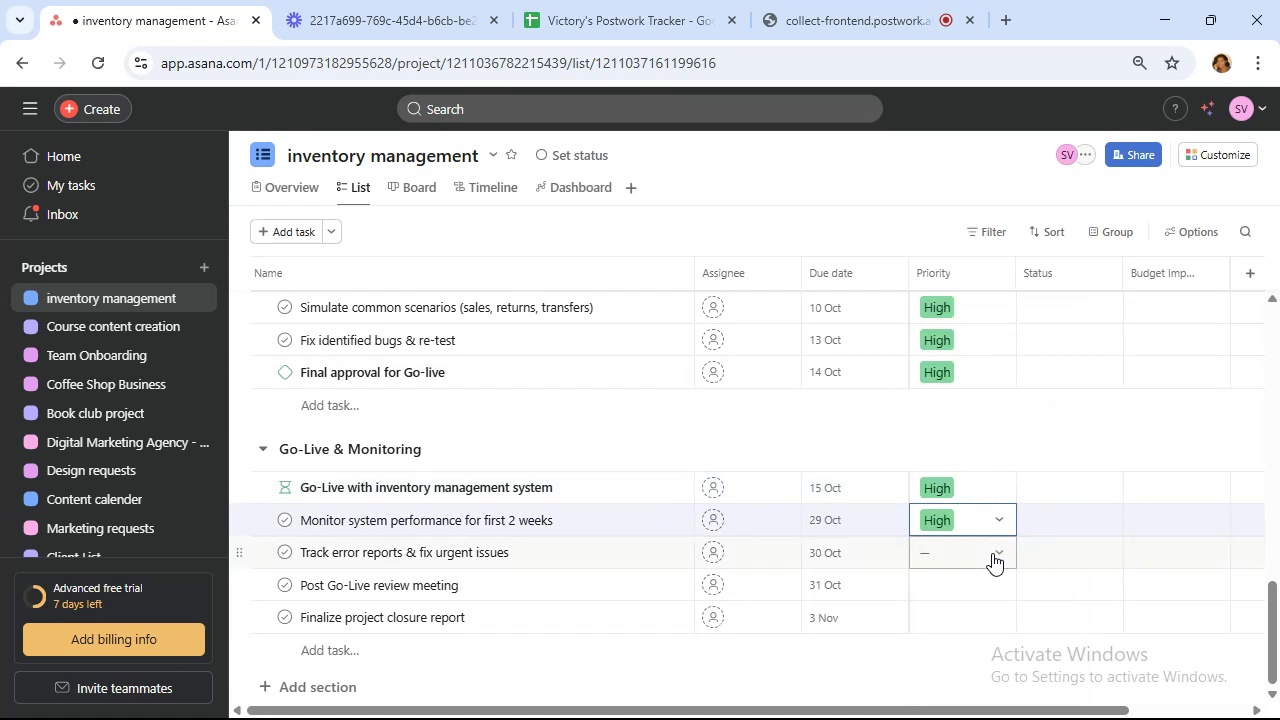 
left_click([992, 553])
 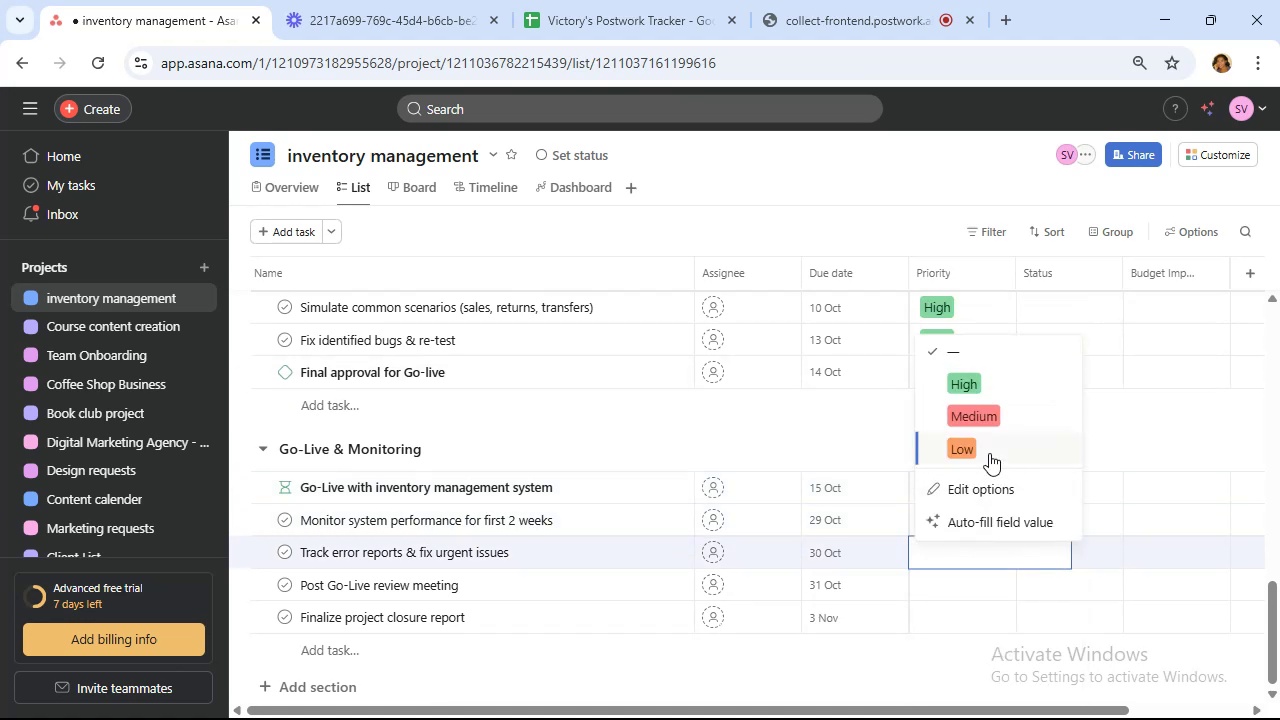 
left_click([984, 381])
 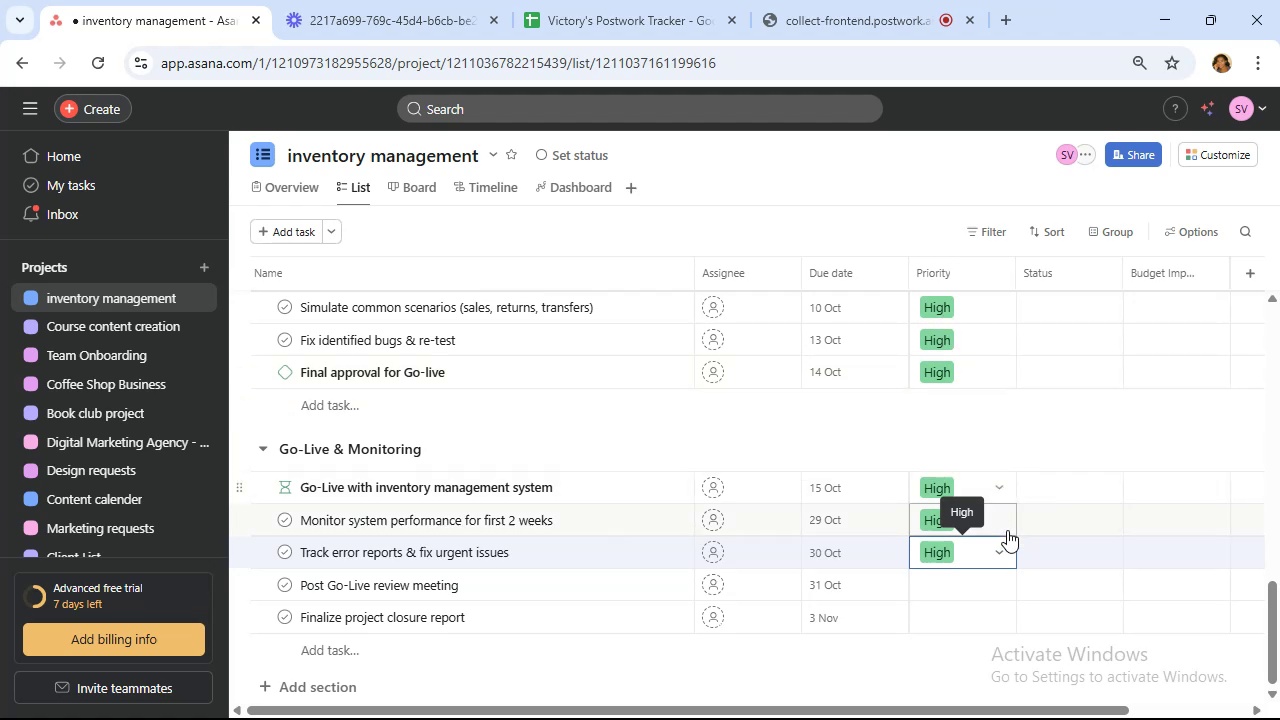 
wait(5.33)
 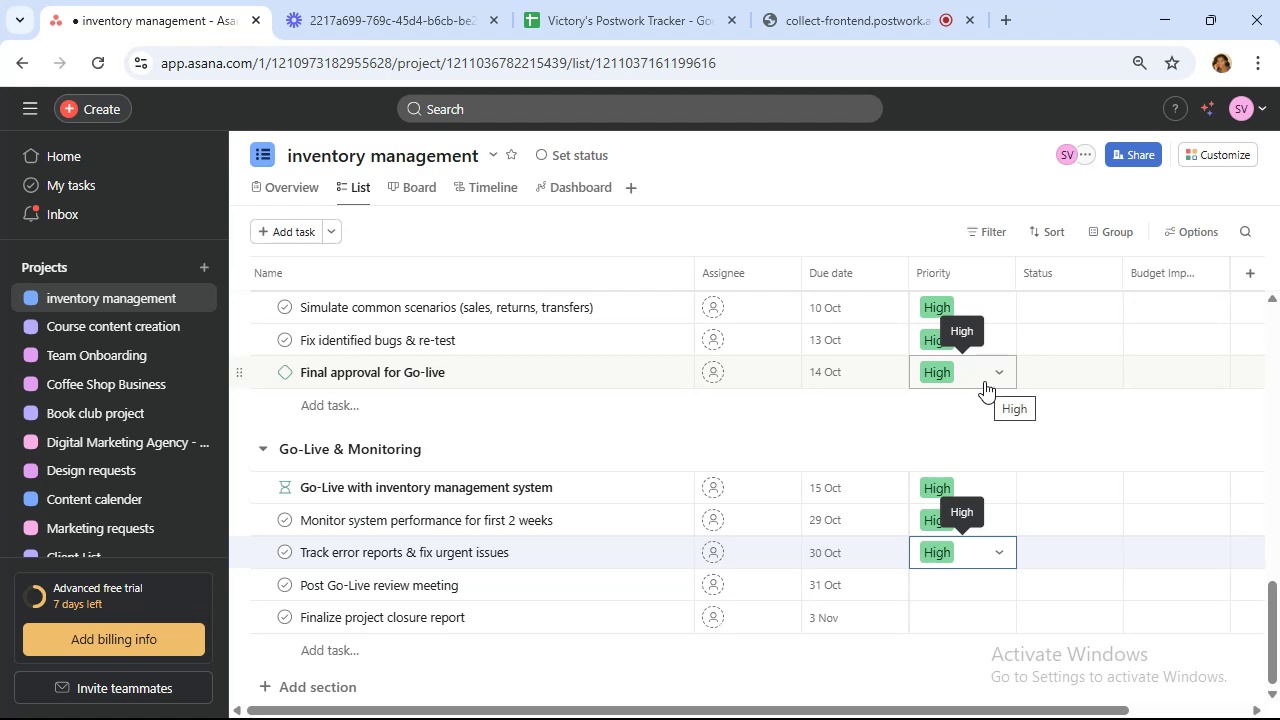 
left_click([960, 594])
 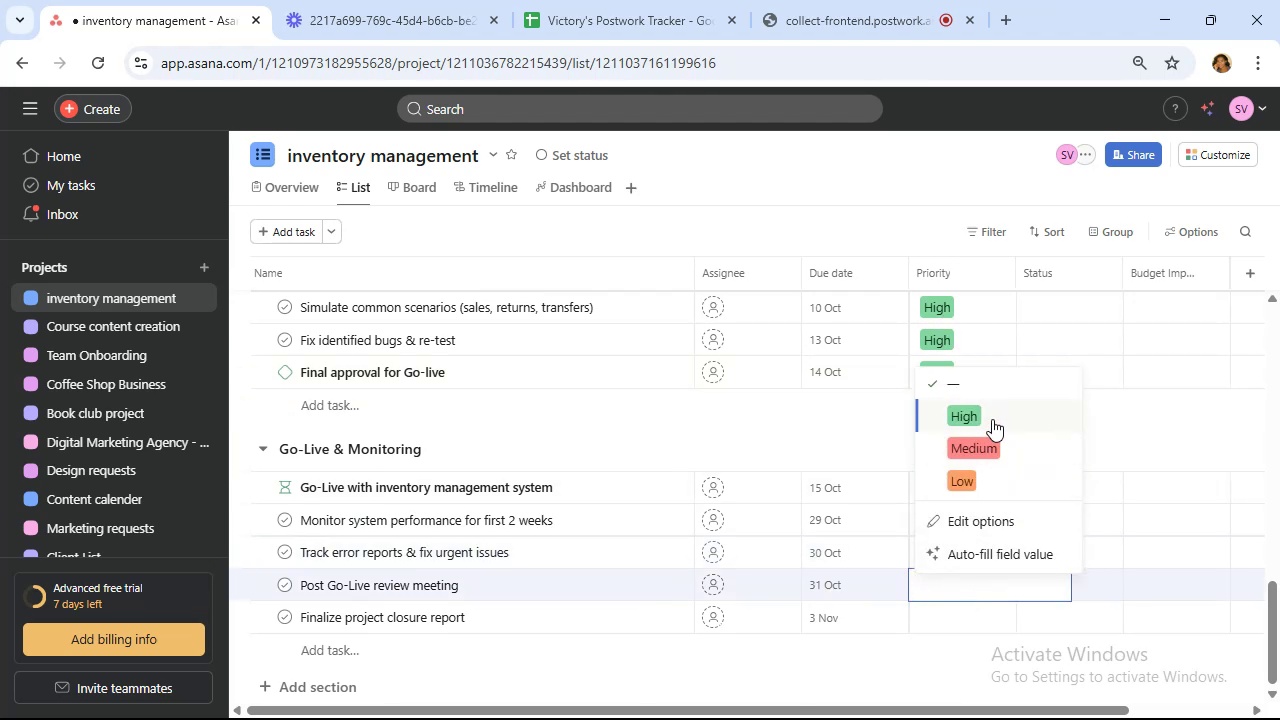 
left_click([992, 419])
 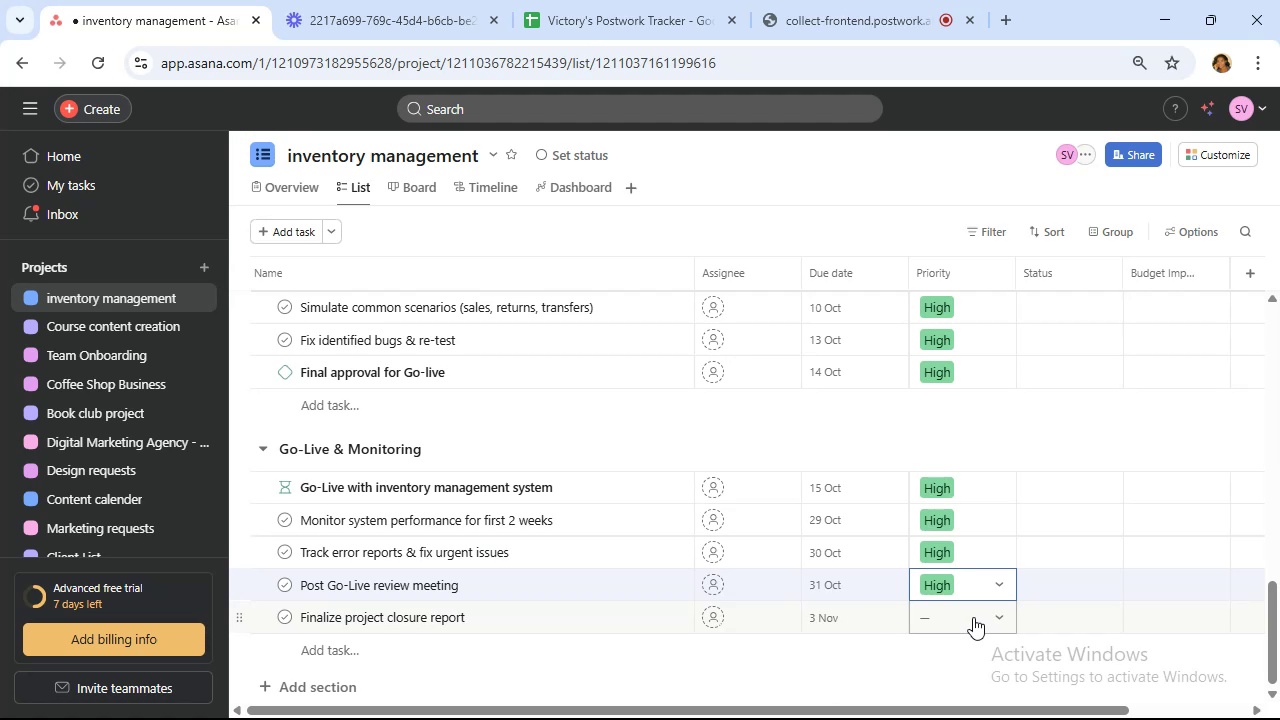 
wait(5.67)
 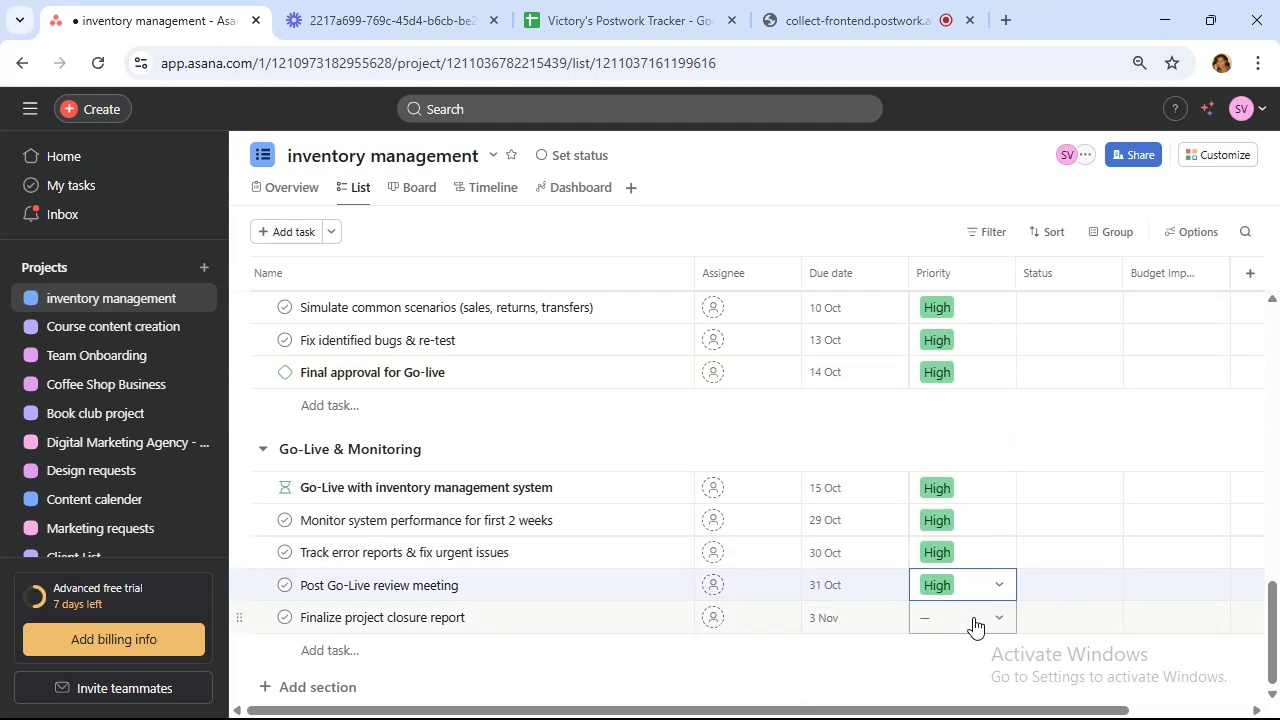 
left_click([973, 617])
 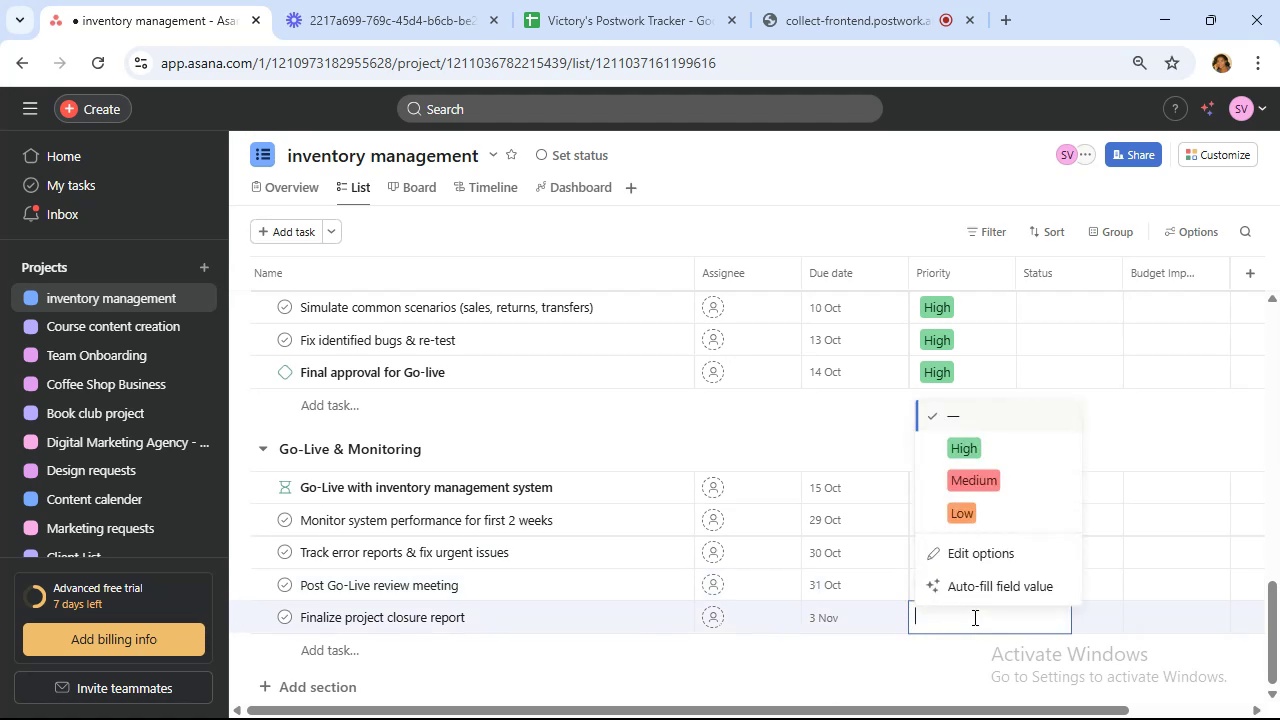 
wait(6.13)
 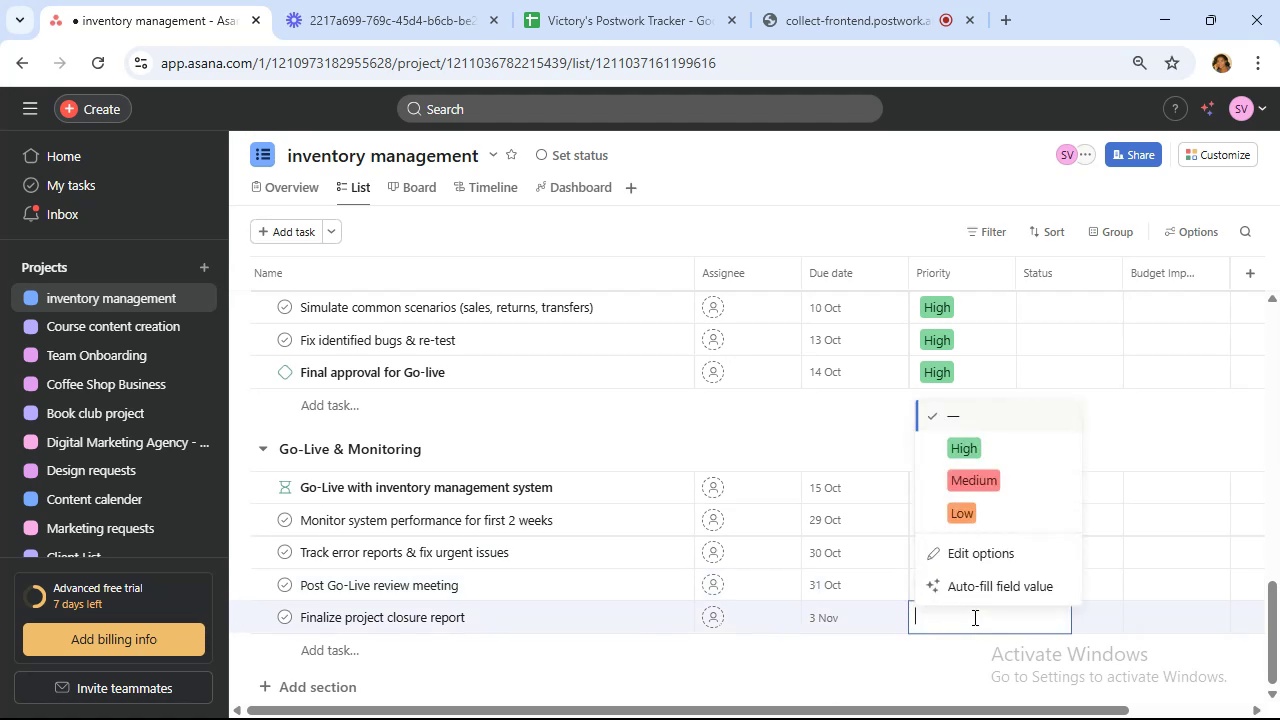 
left_click([1006, 482])
 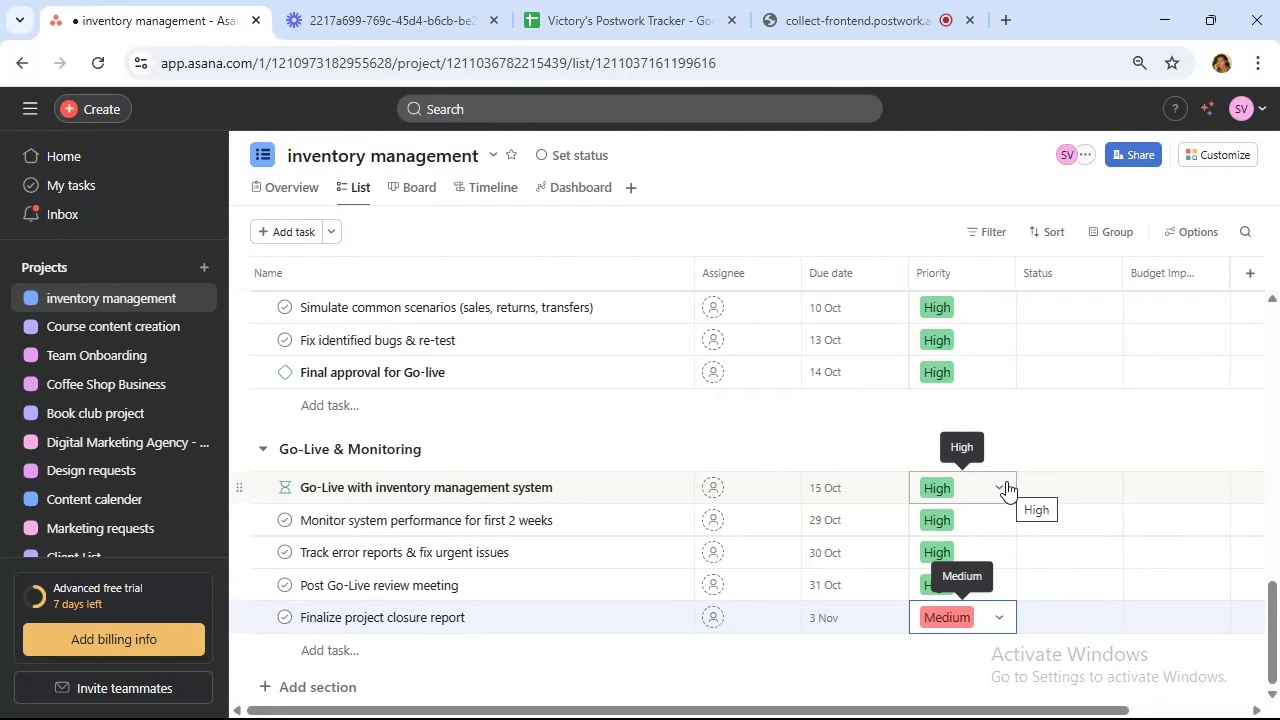 
wait(14.58)
 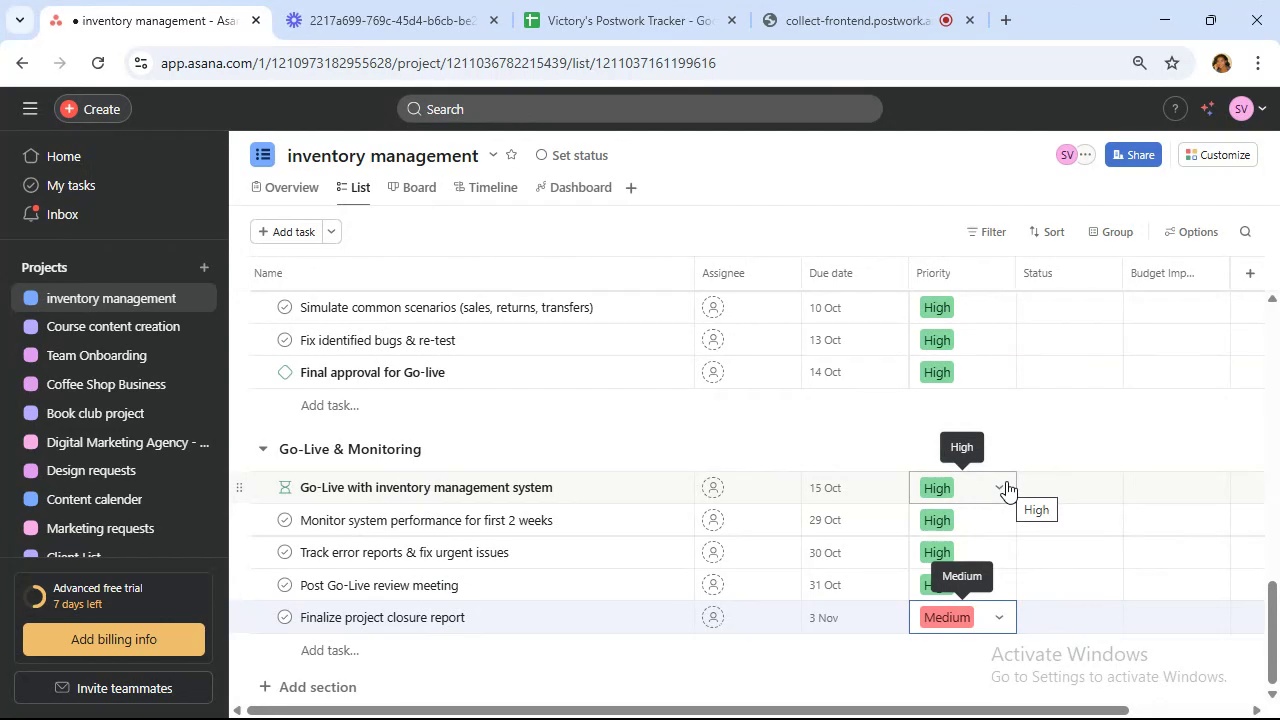 
scroll: coordinate [993, 496], scroll_direction: up, amount: 25.0
 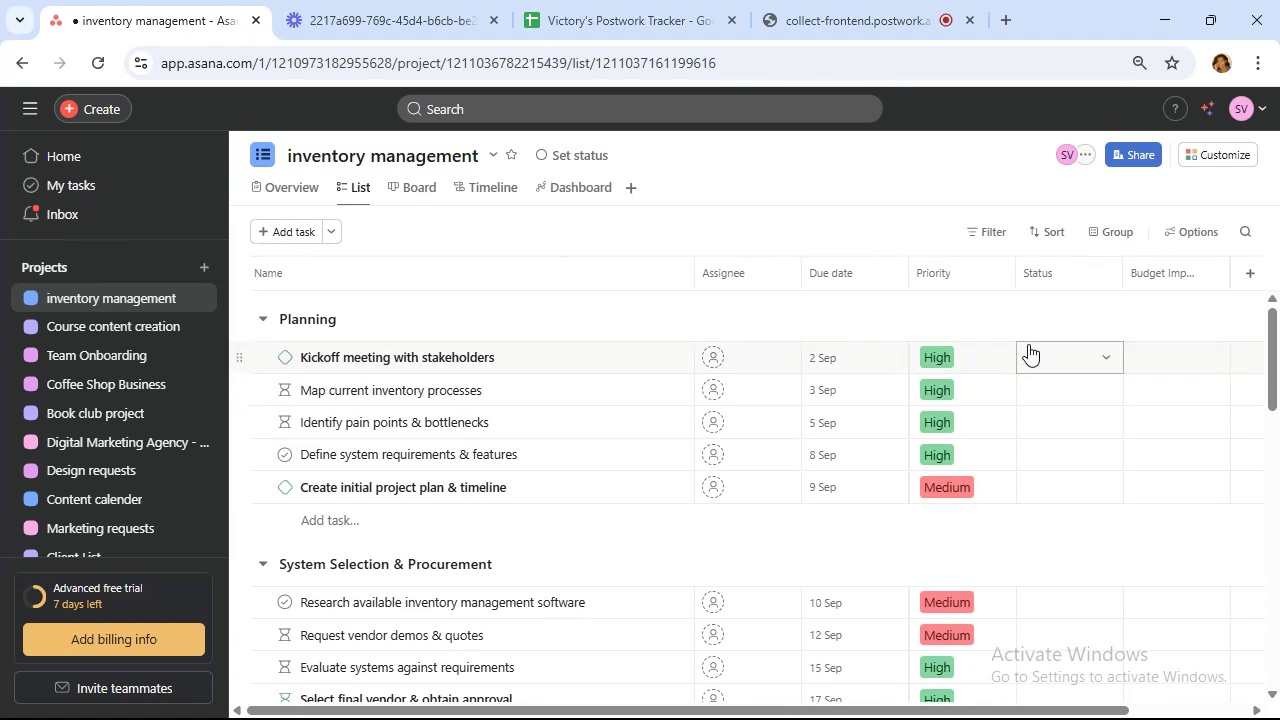 
left_click([1030, 344])
 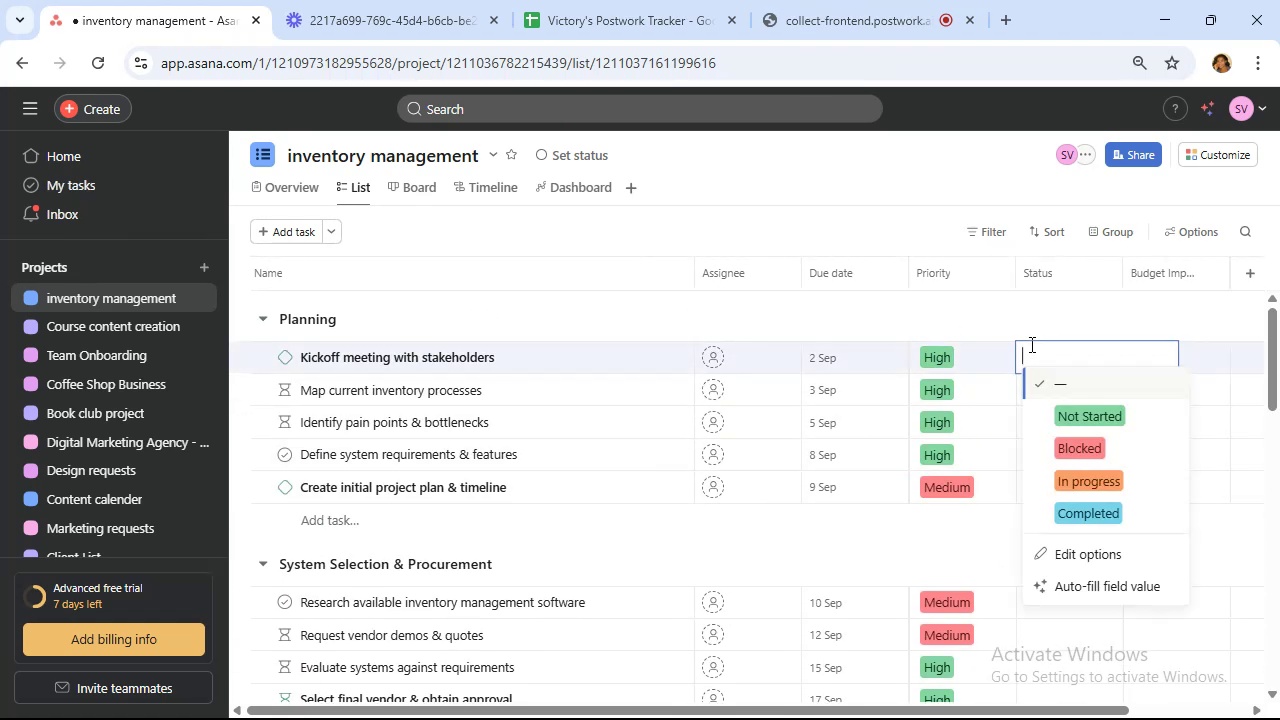 
left_click([1030, 344])
 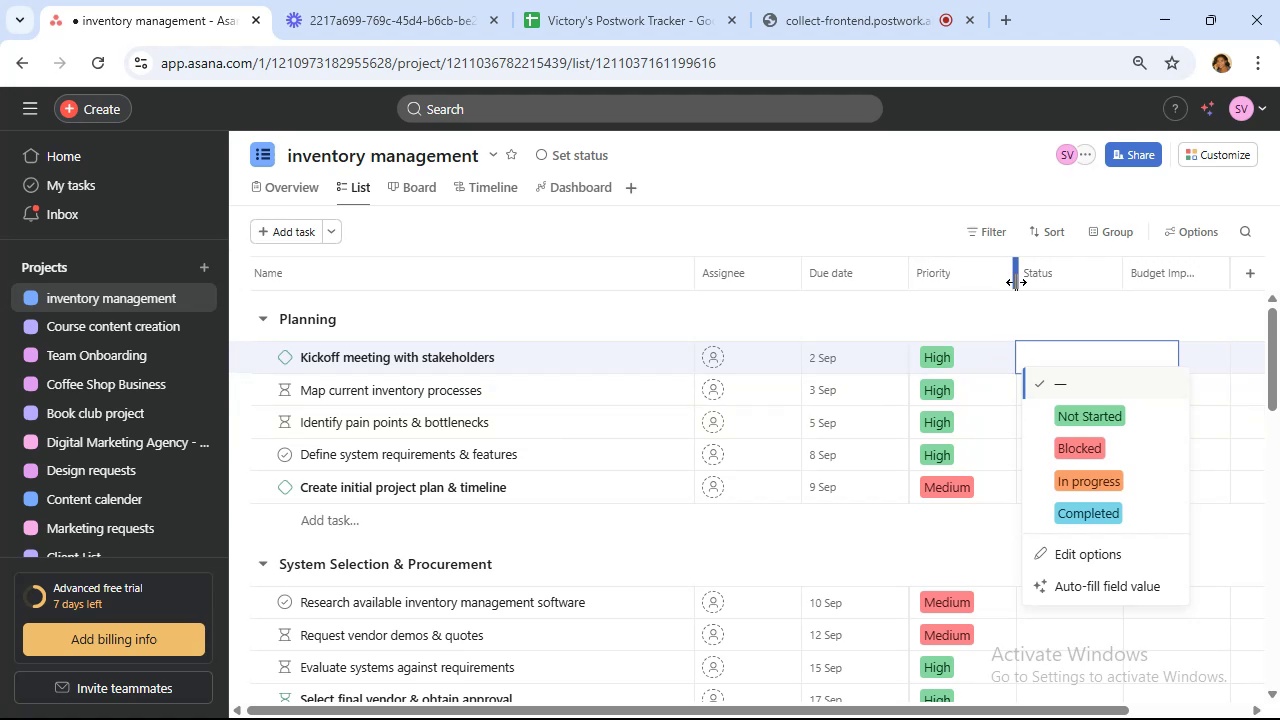 
wait(51.14)
 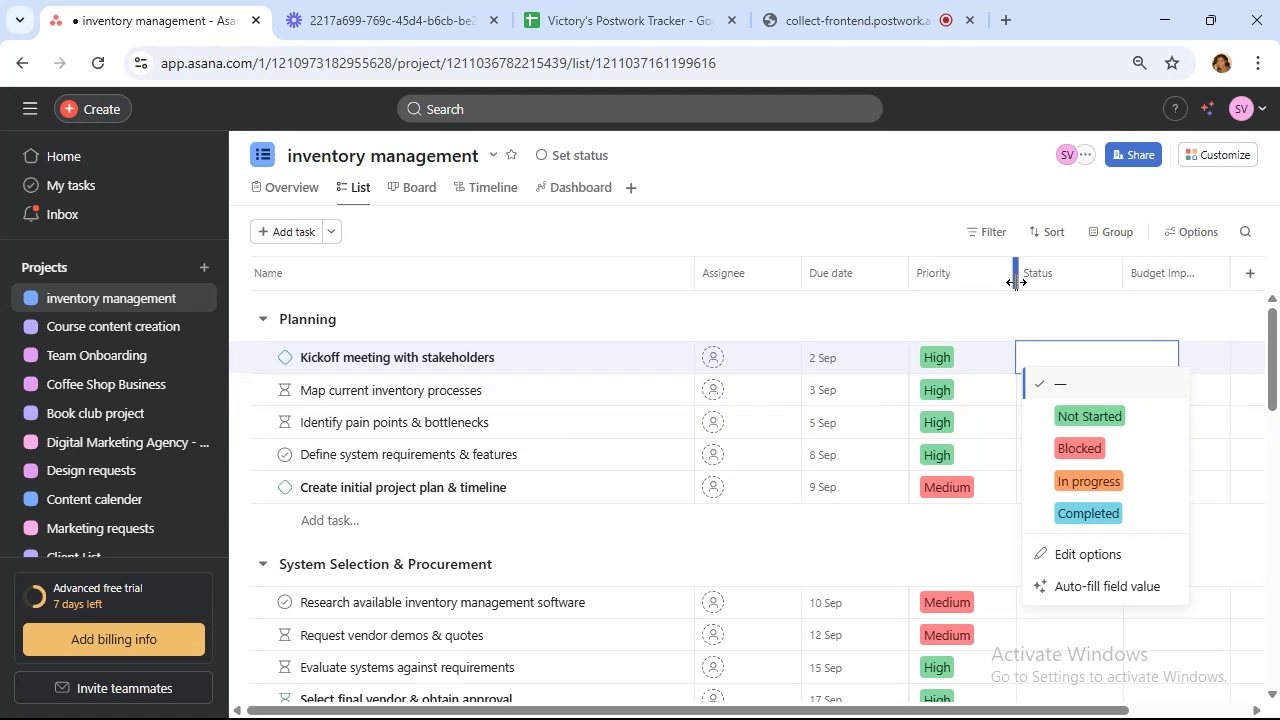 
left_click([1104, 307])
 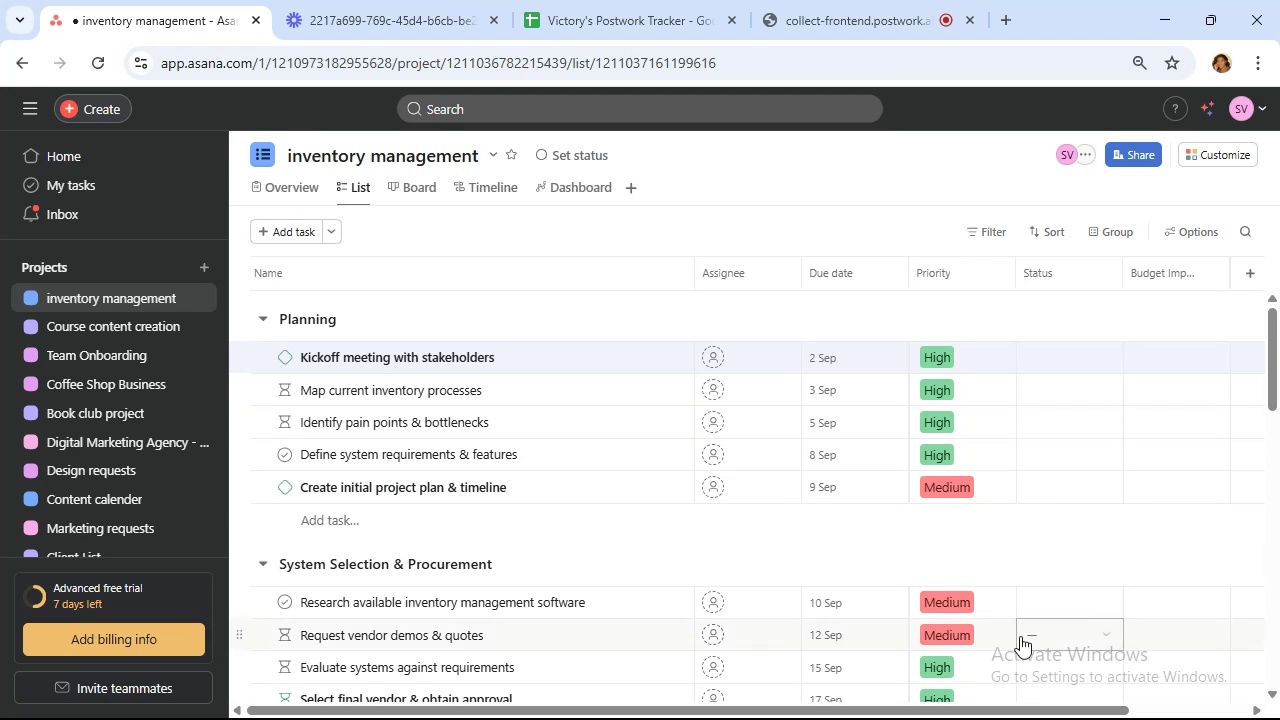 
left_click_drag(start_coordinate=[1047, 708], to_coordinate=[1196, 696])
 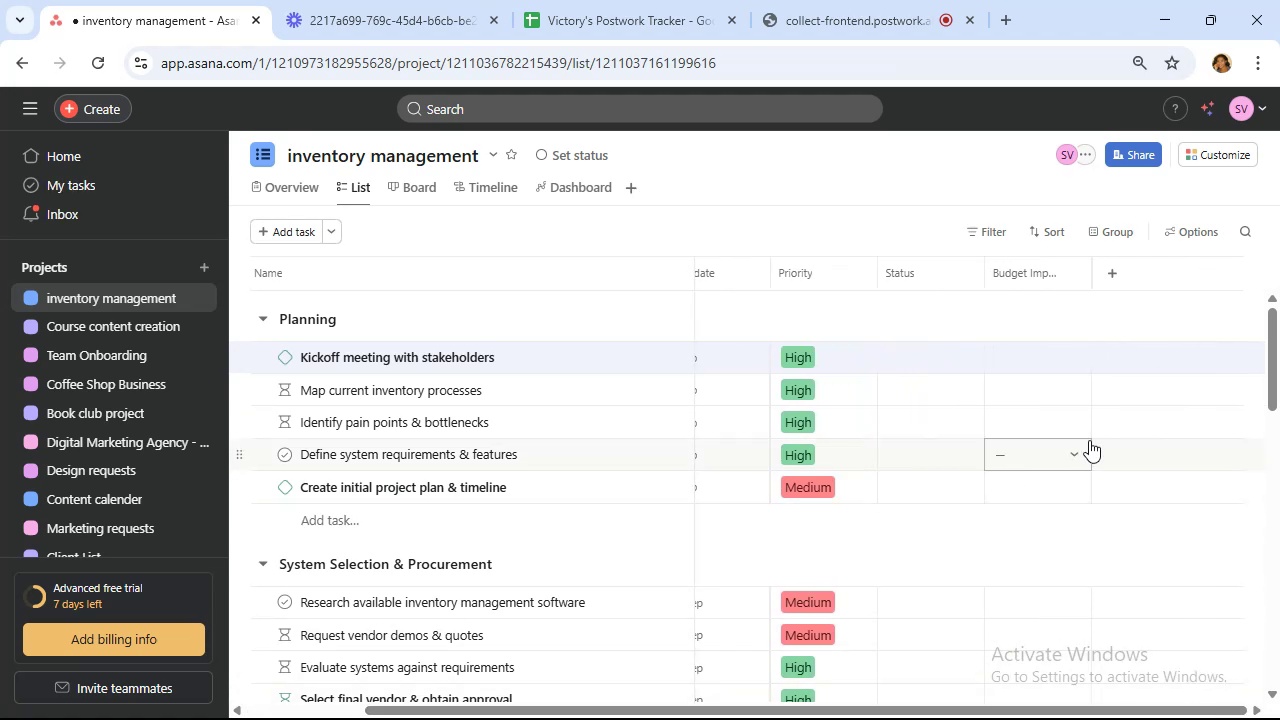 
mouse_move([1051, 372])
 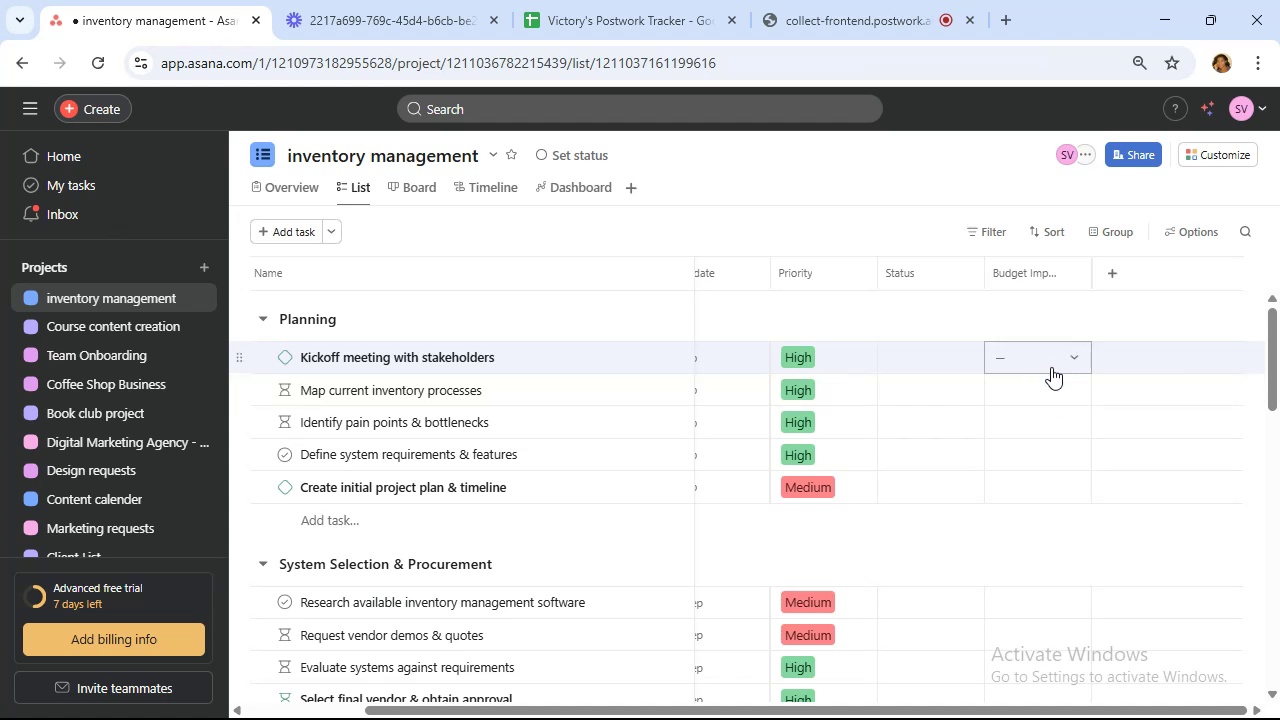 
left_click([1051, 367])
 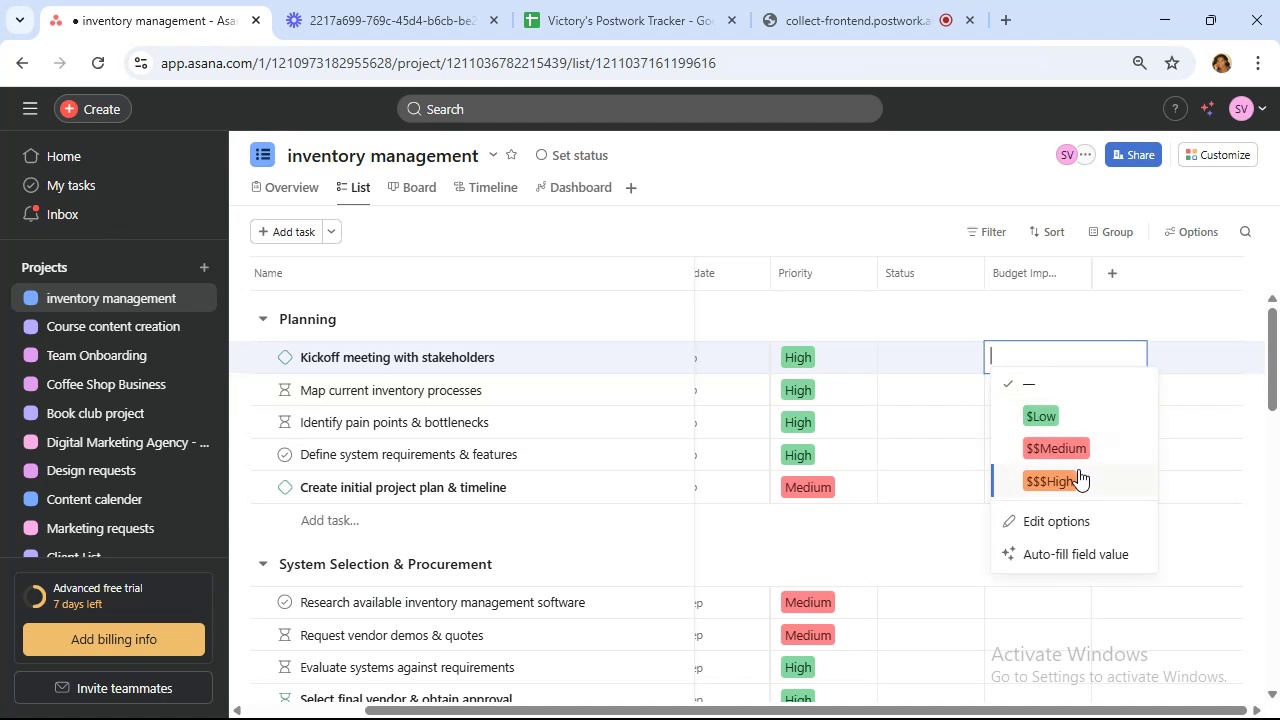 
left_click([1080, 476])
 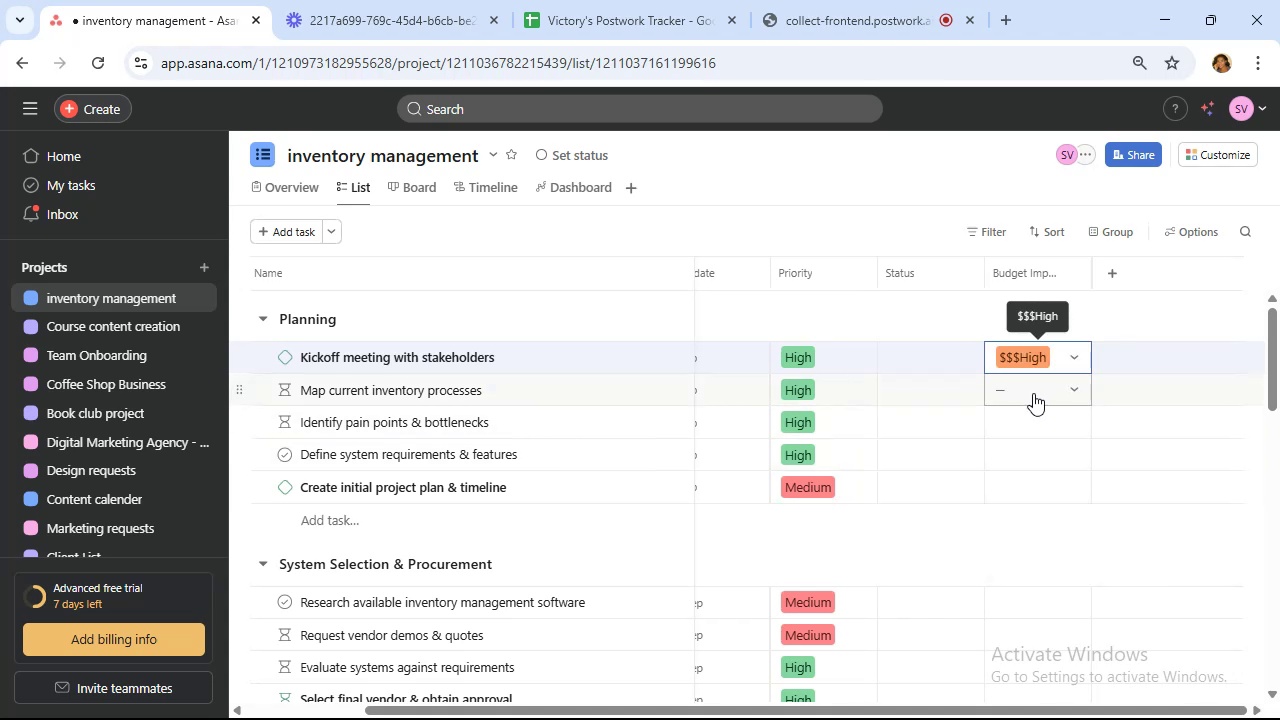 
left_click([1033, 393])
 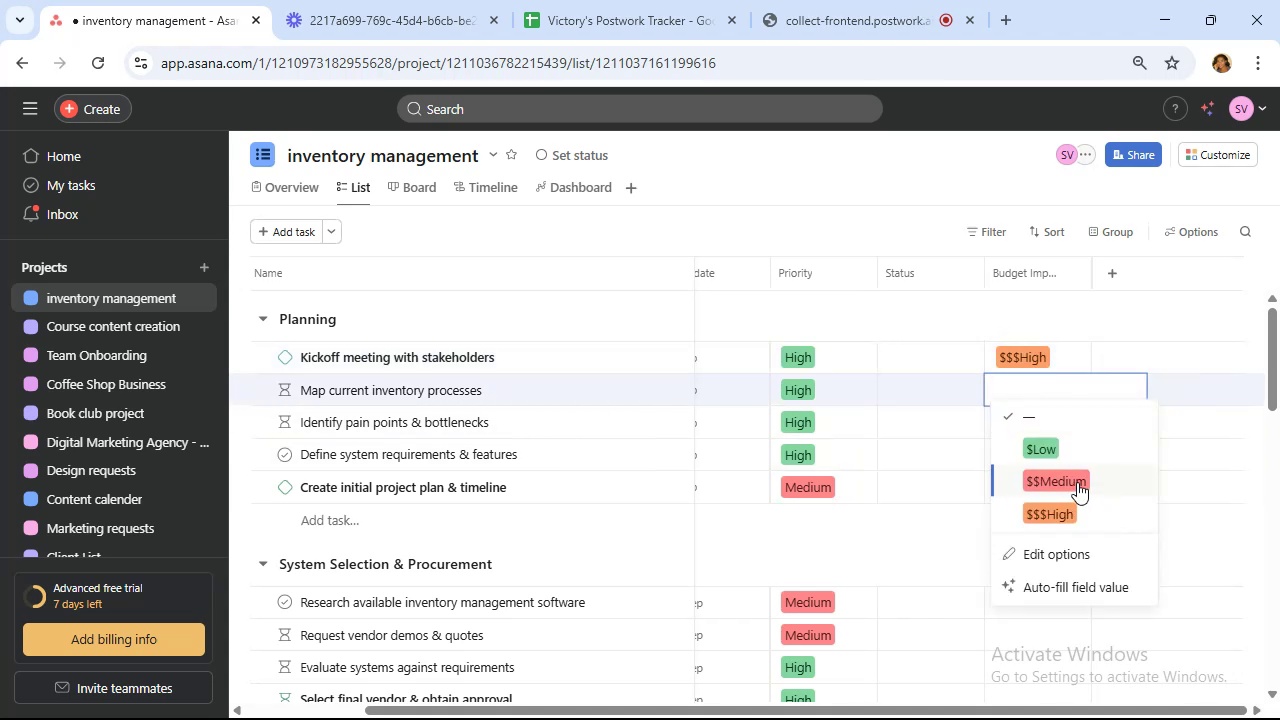 
wait(5.81)
 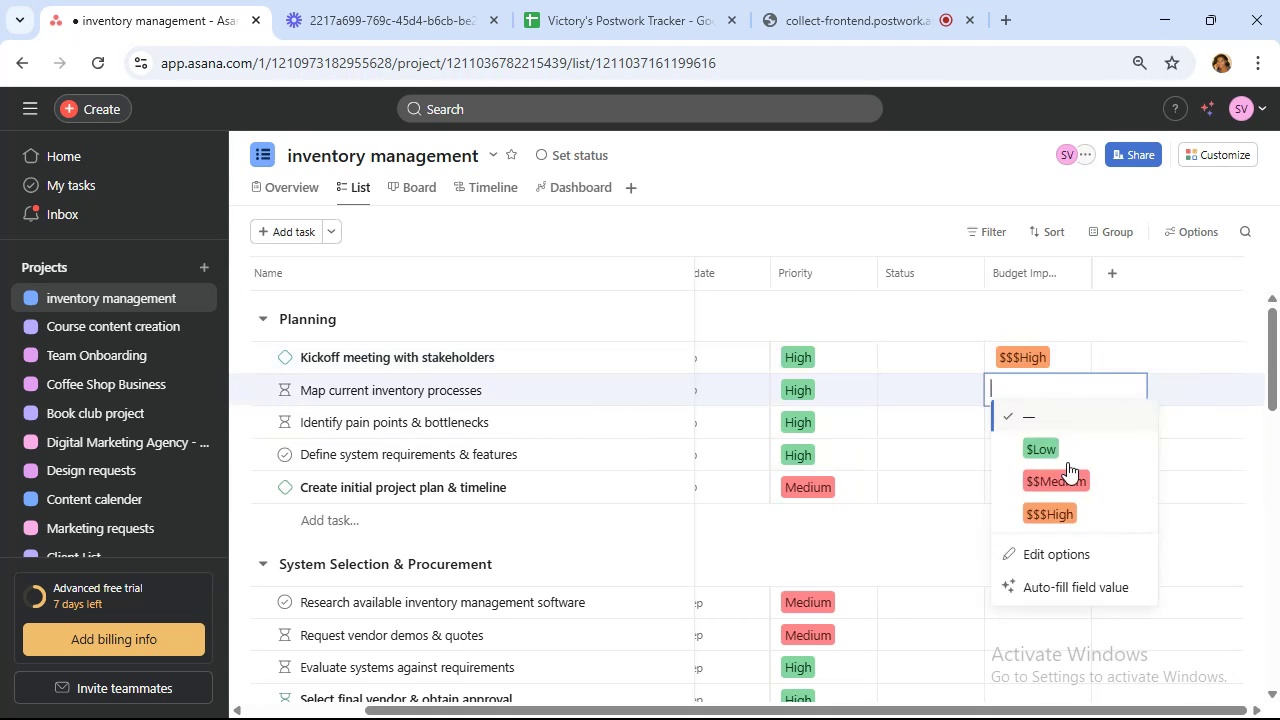 
left_click([1070, 510])
 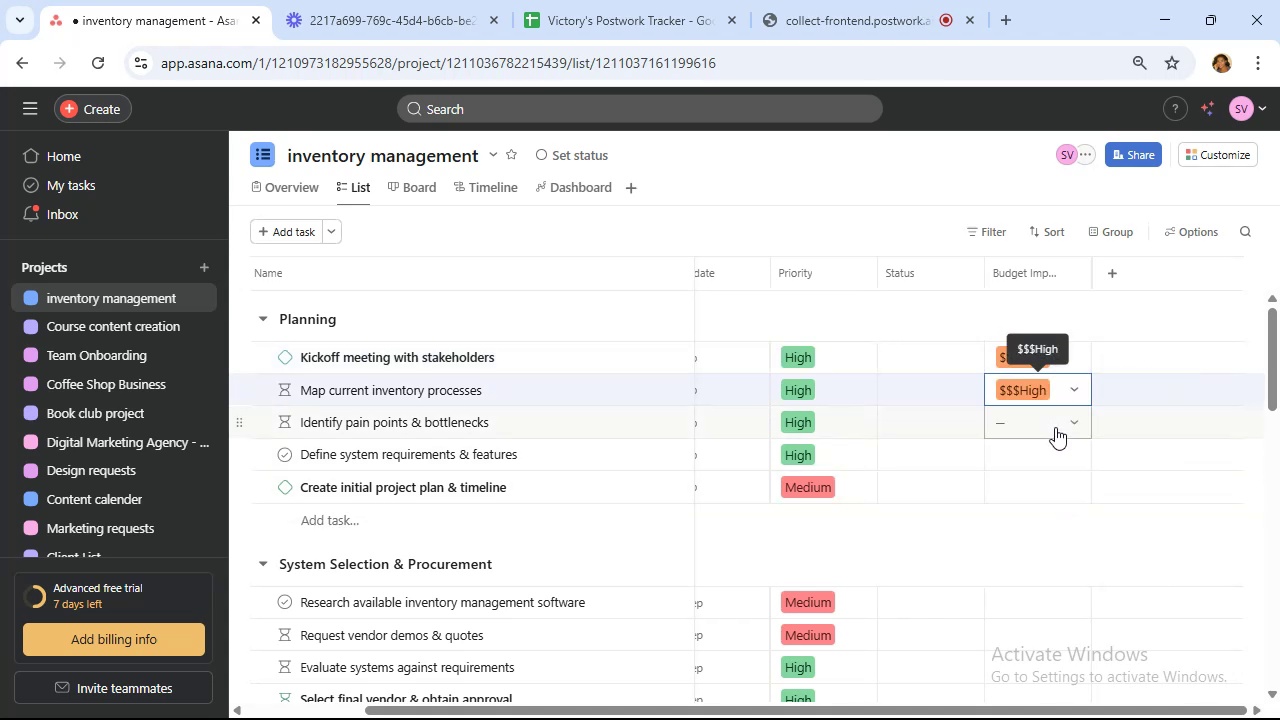 
left_click([1055, 427])
 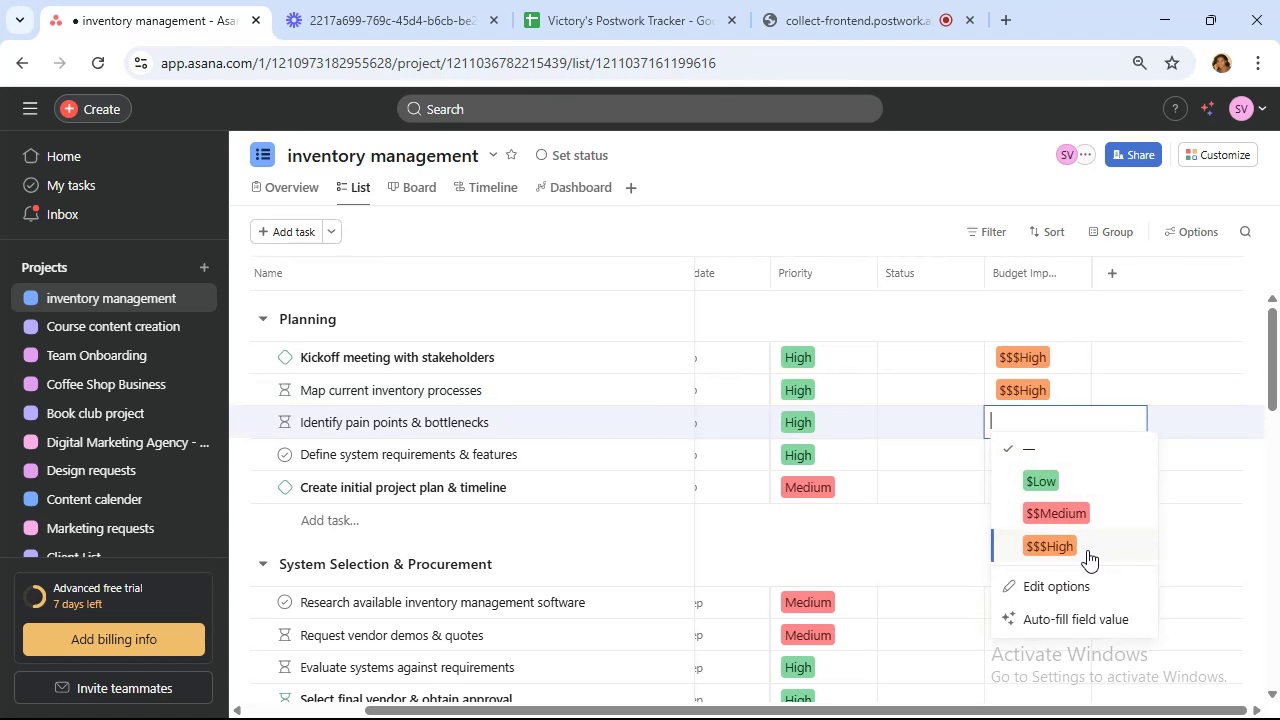 
left_click([1043, 460])
 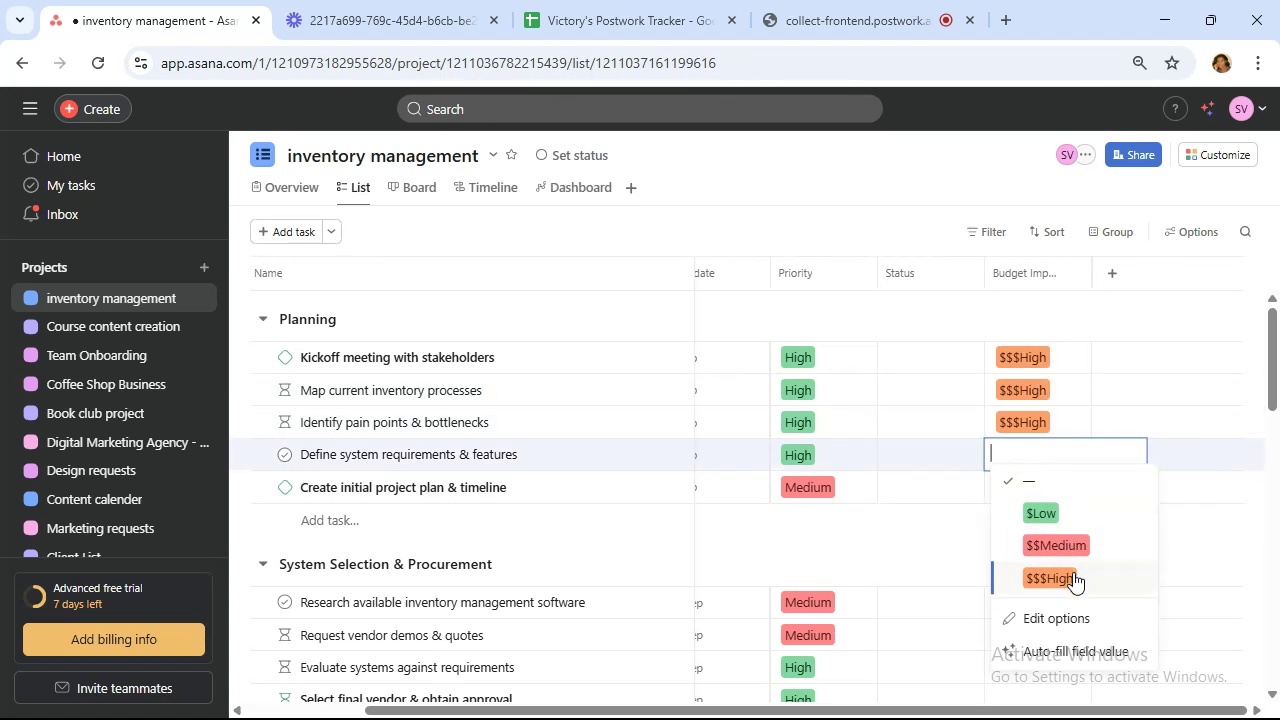 
left_click([1073, 572])
 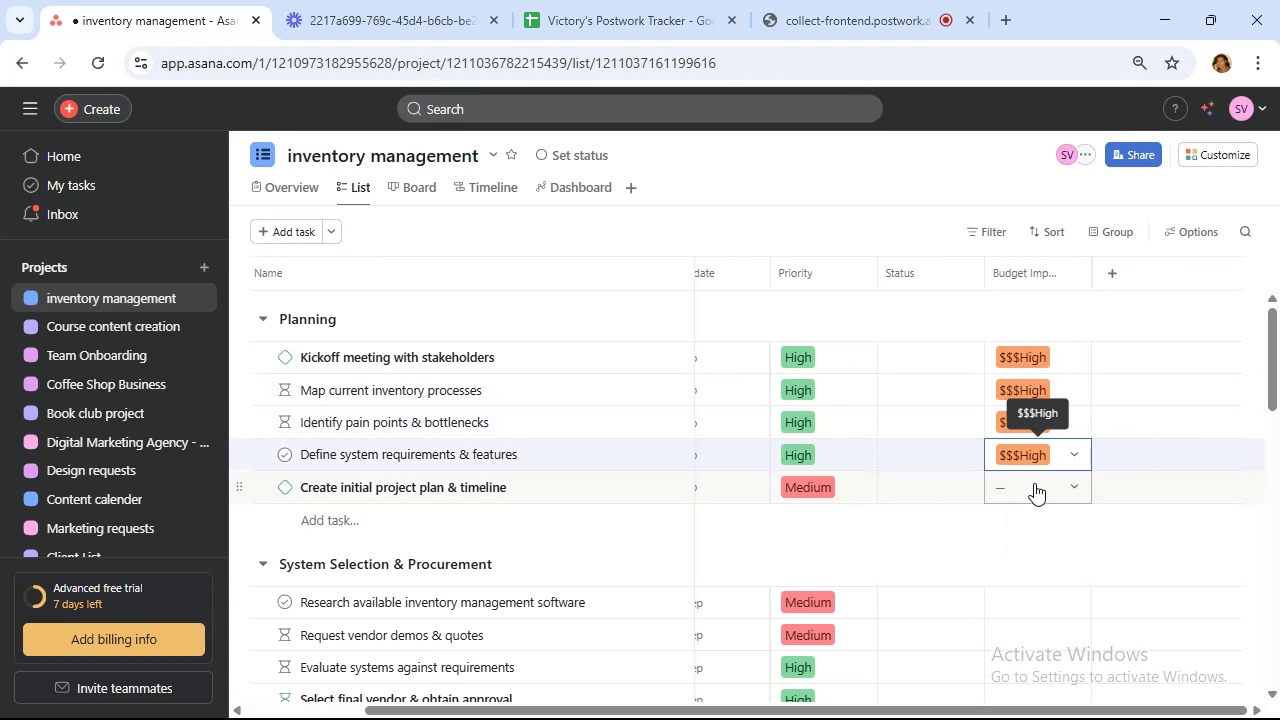 
left_click([1034, 482])
 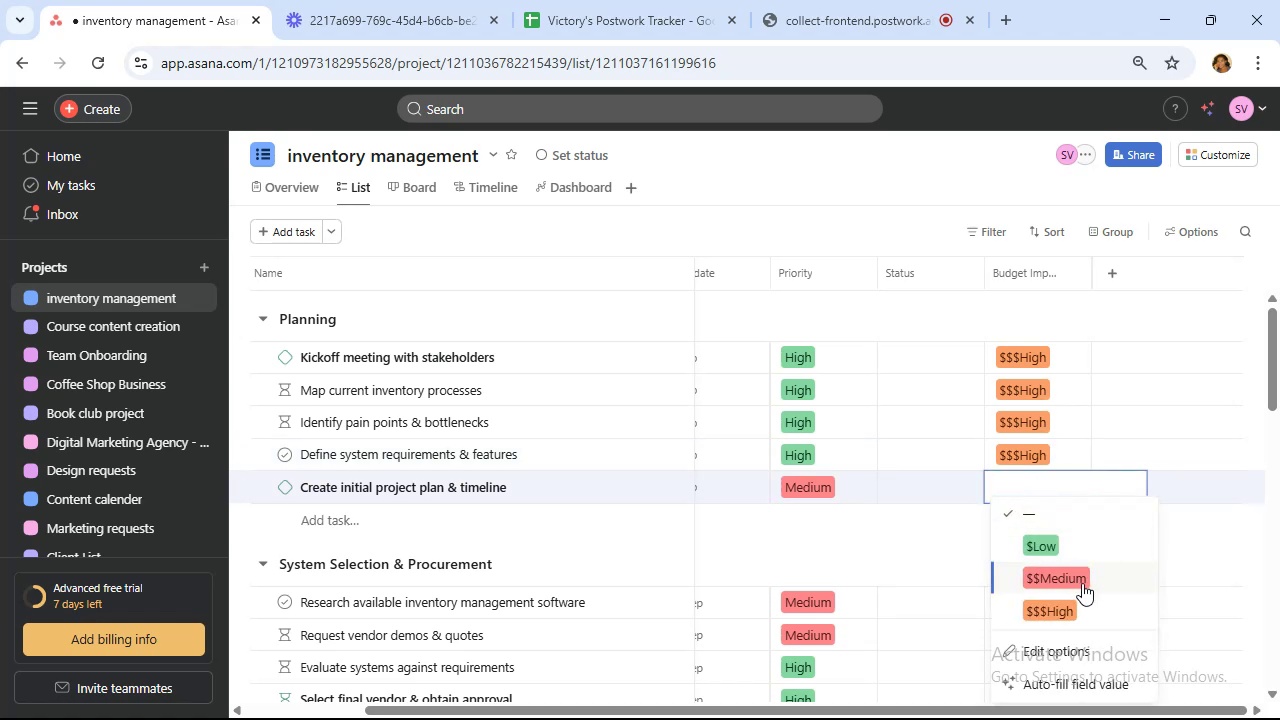 
left_click([1082, 581])
 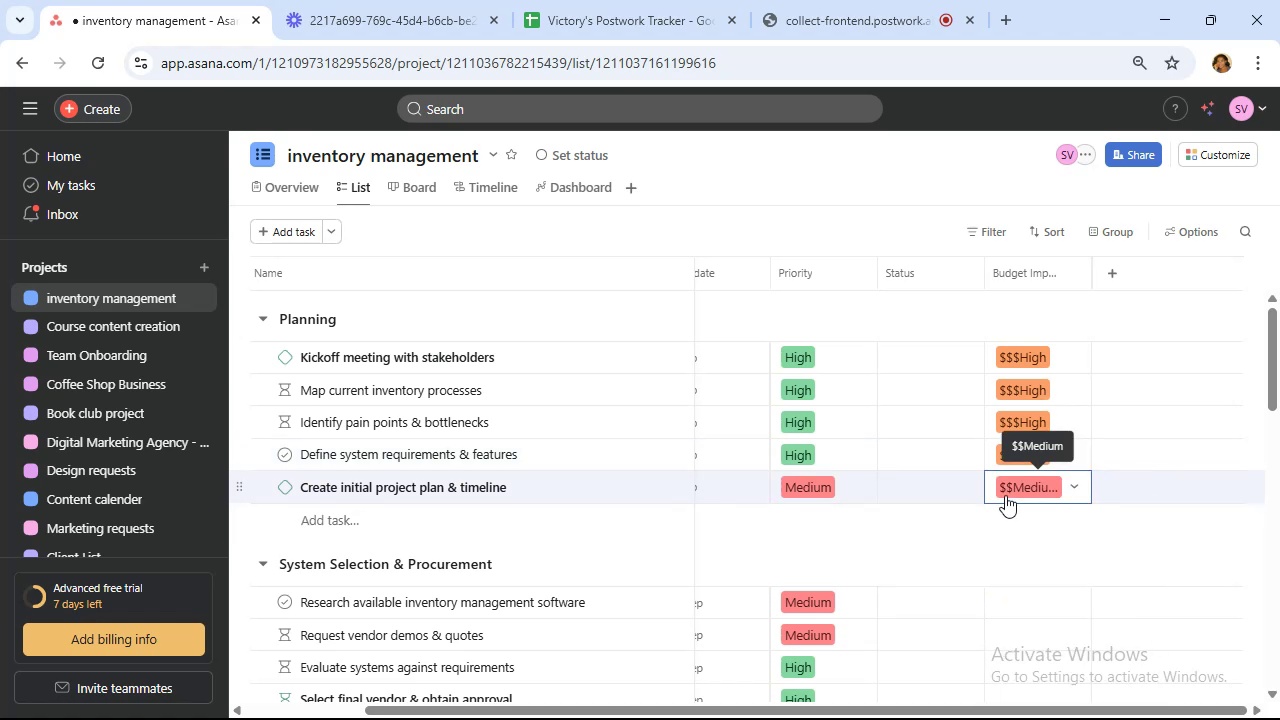 
scroll: coordinate [1005, 495], scroll_direction: down, amount: 1.0
 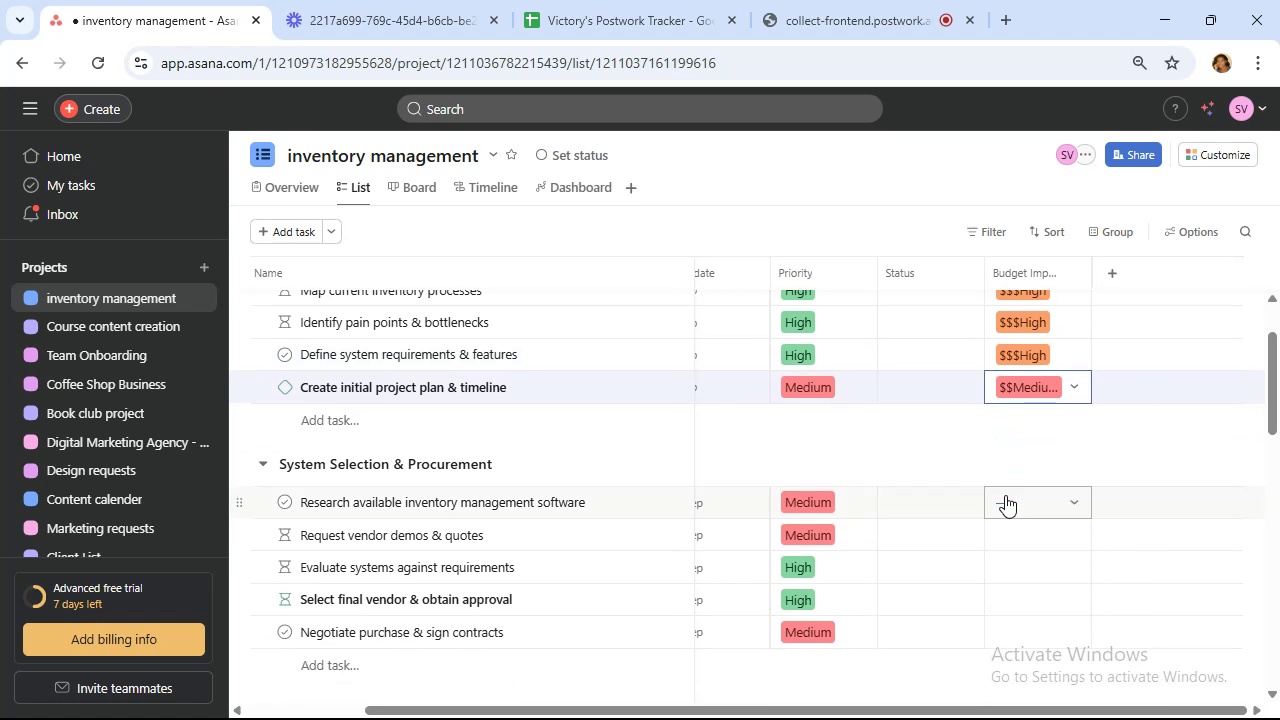 
scroll: coordinate [1005, 495], scroll_direction: up, amount: 1.0
 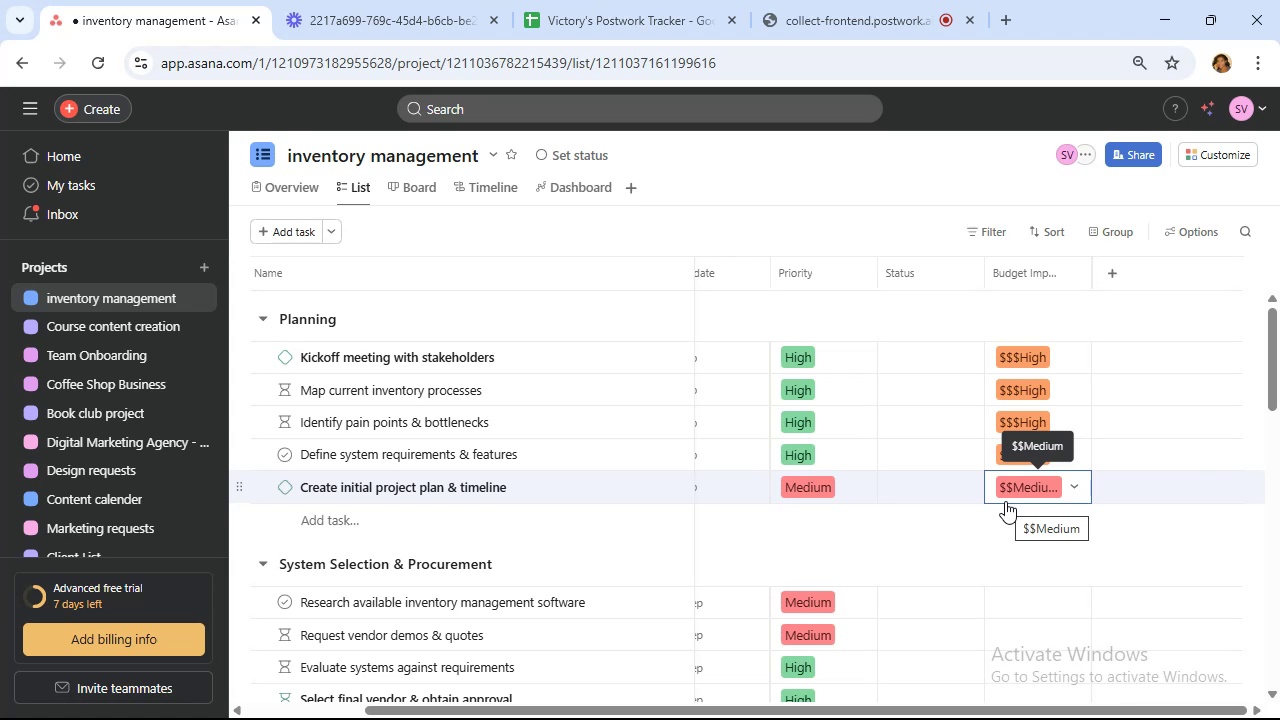 
wait(16.69)
 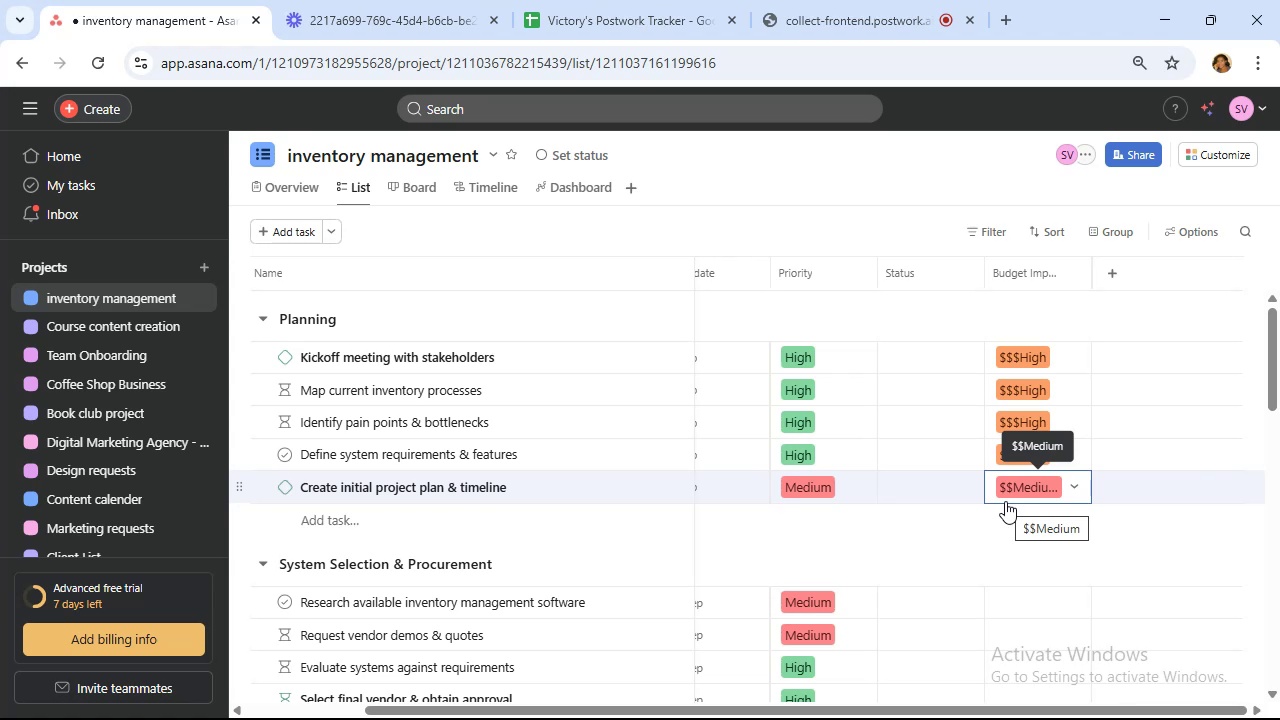 
left_click([1035, 367])
 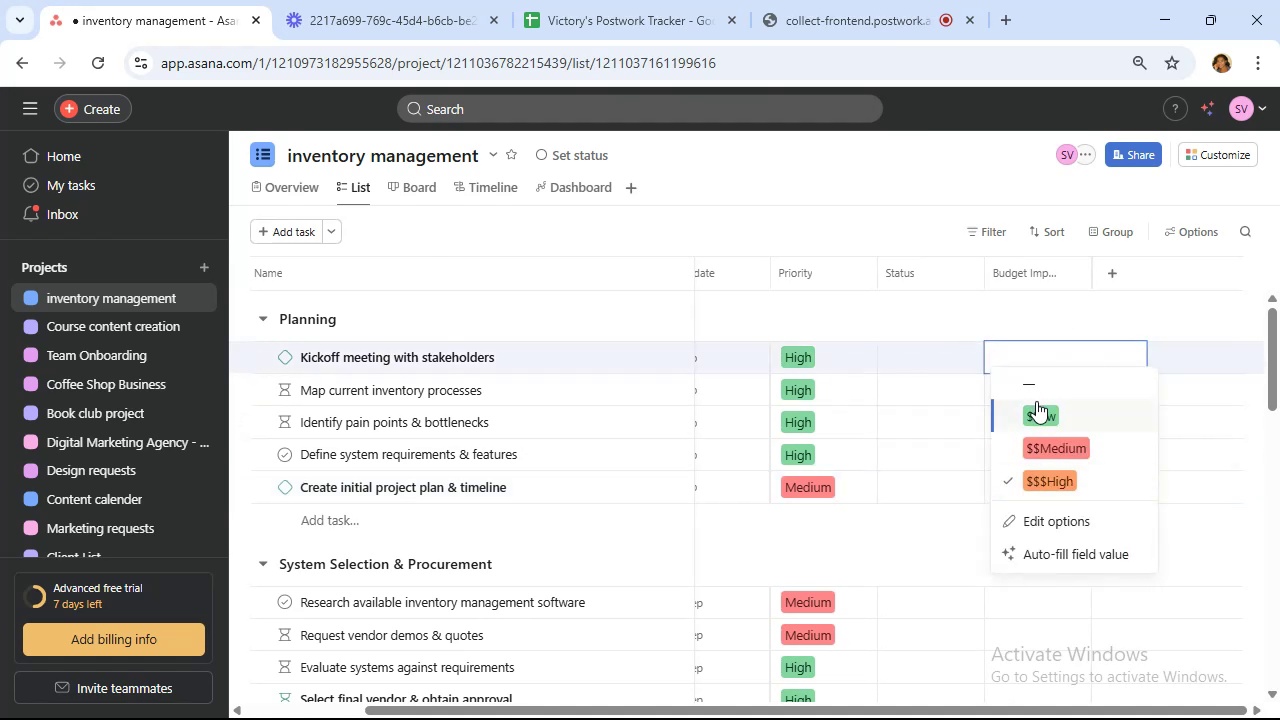 
left_click([1039, 422])
 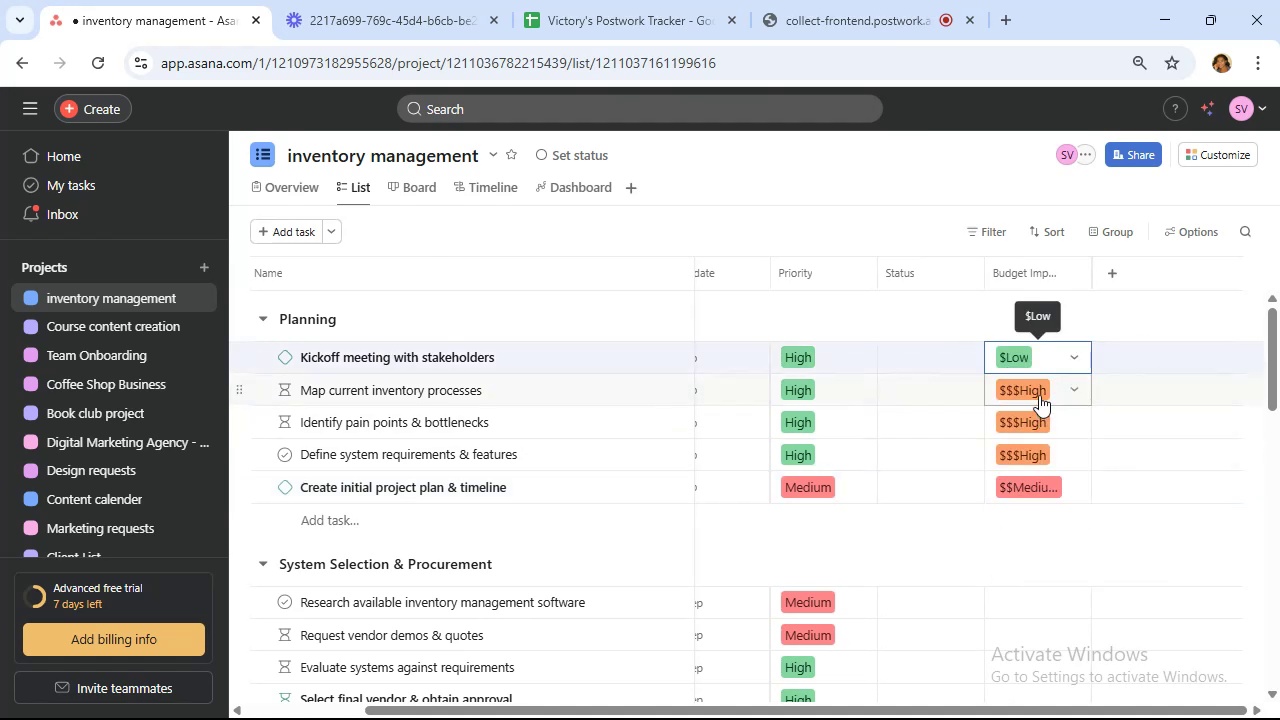 
left_click([1039, 382])
 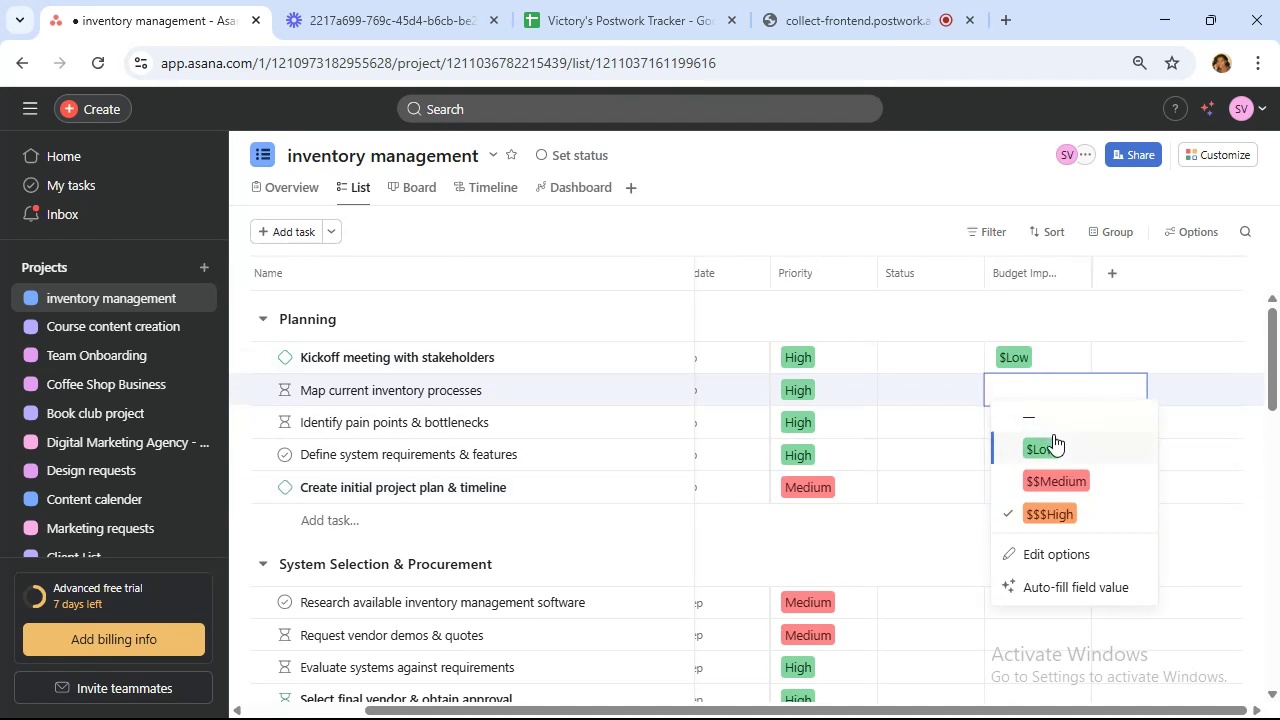 
left_click([1056, 443])
 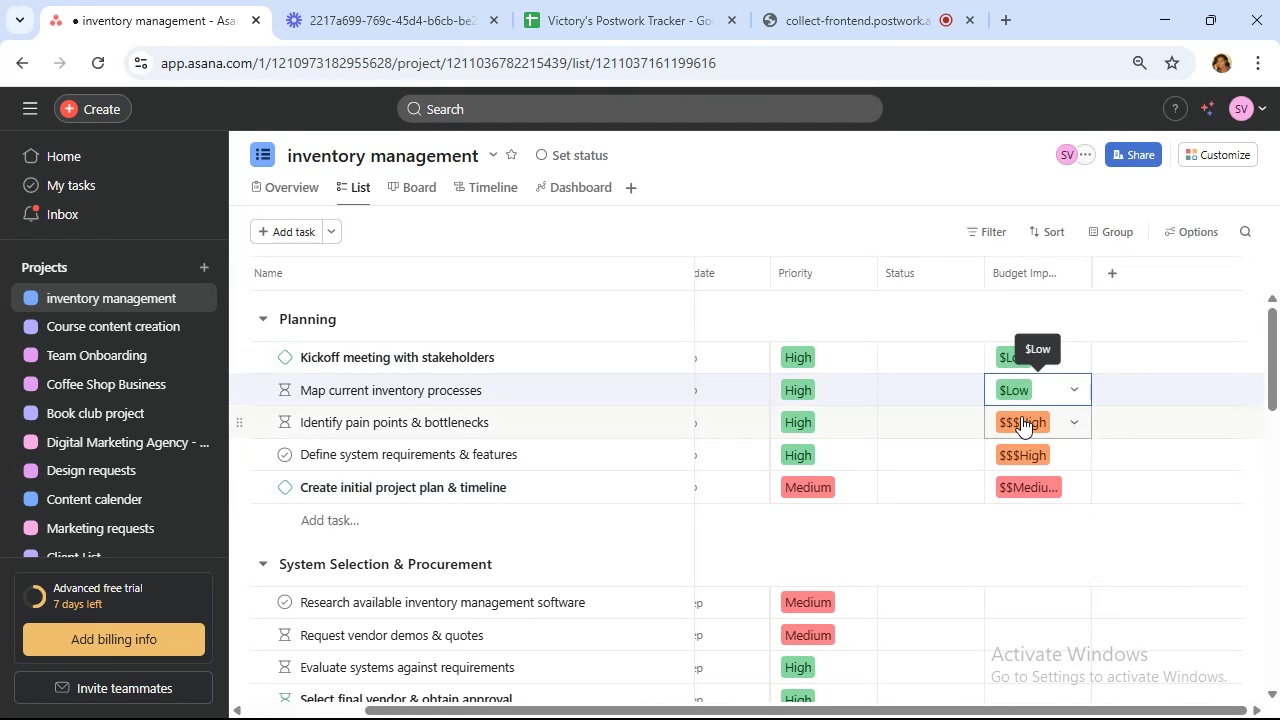 
left_click([1021, 416])
 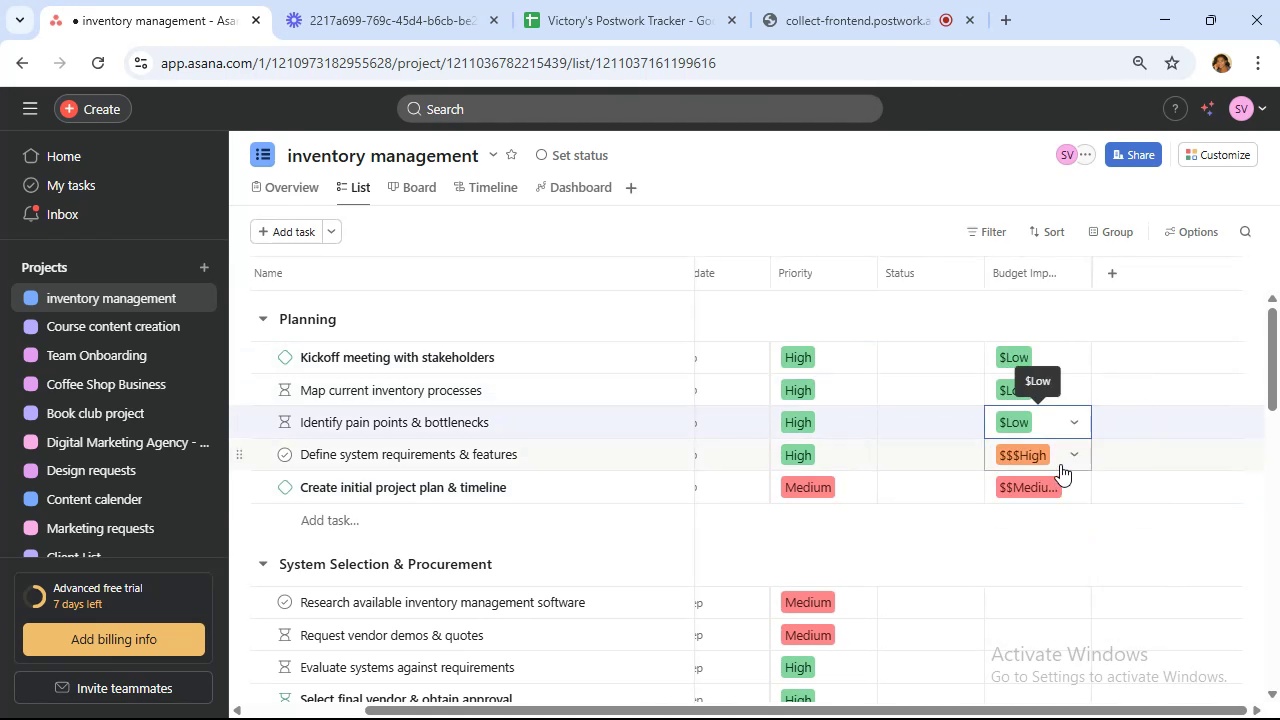 
left_click([1059, 460])
 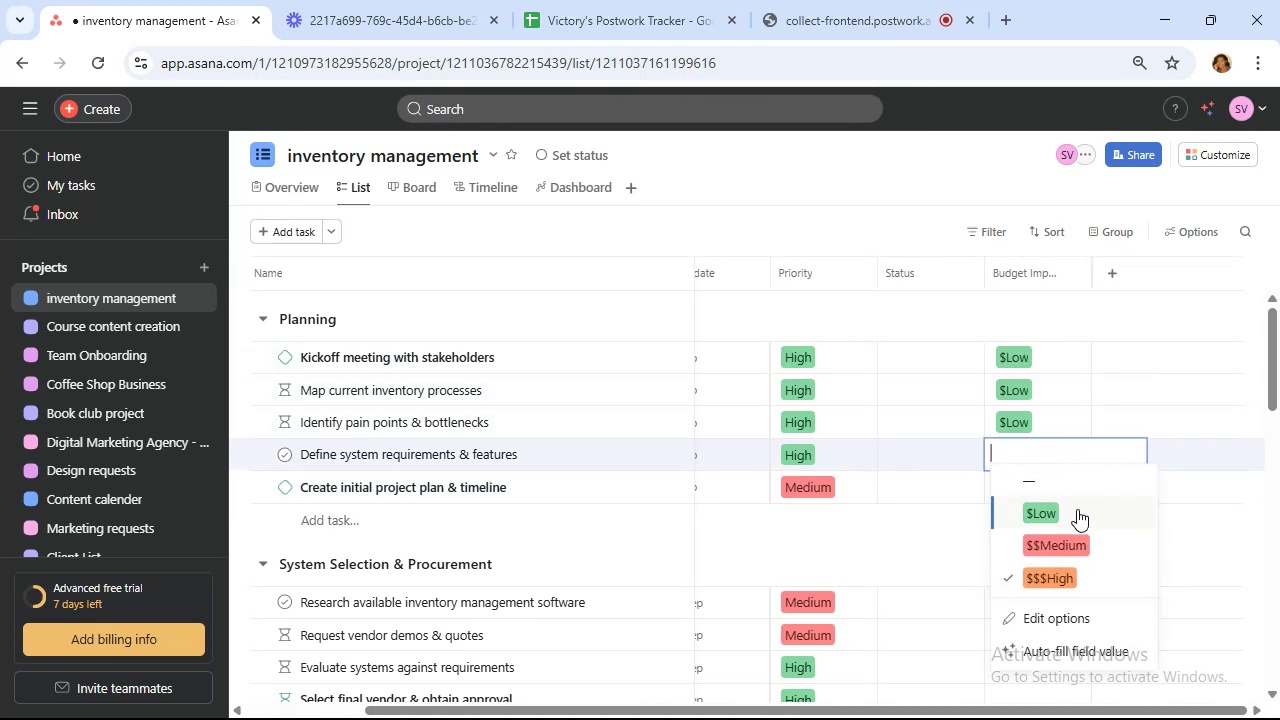 
left_click([1079, 509])
 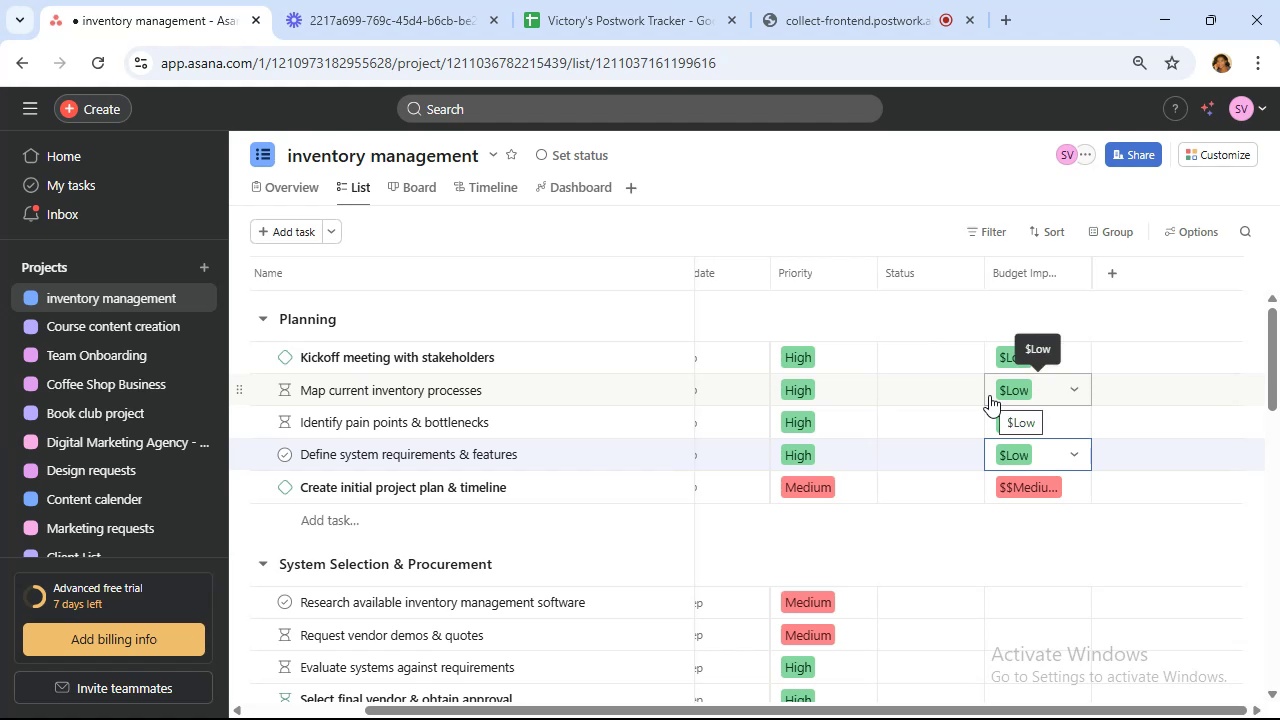 
scroll: coordinate [989, 395], scroll_direction: down, amount: 2.0
 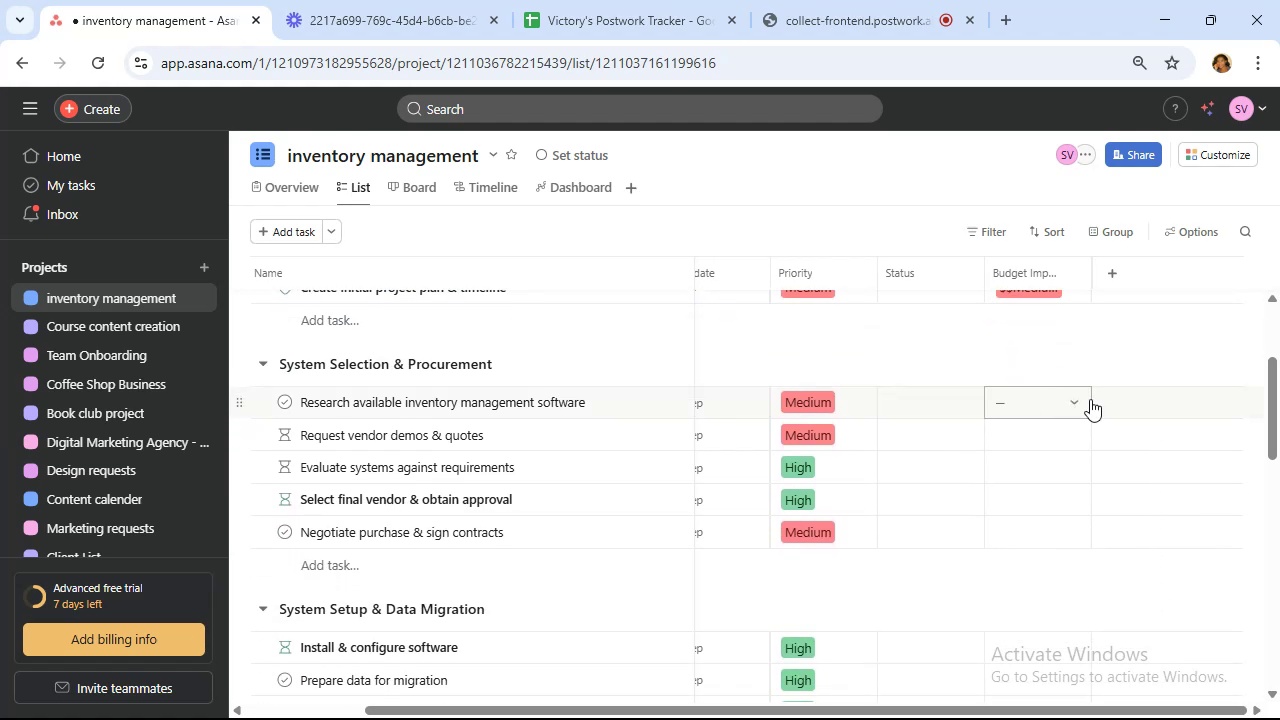 
left_click([1090, 399])
 